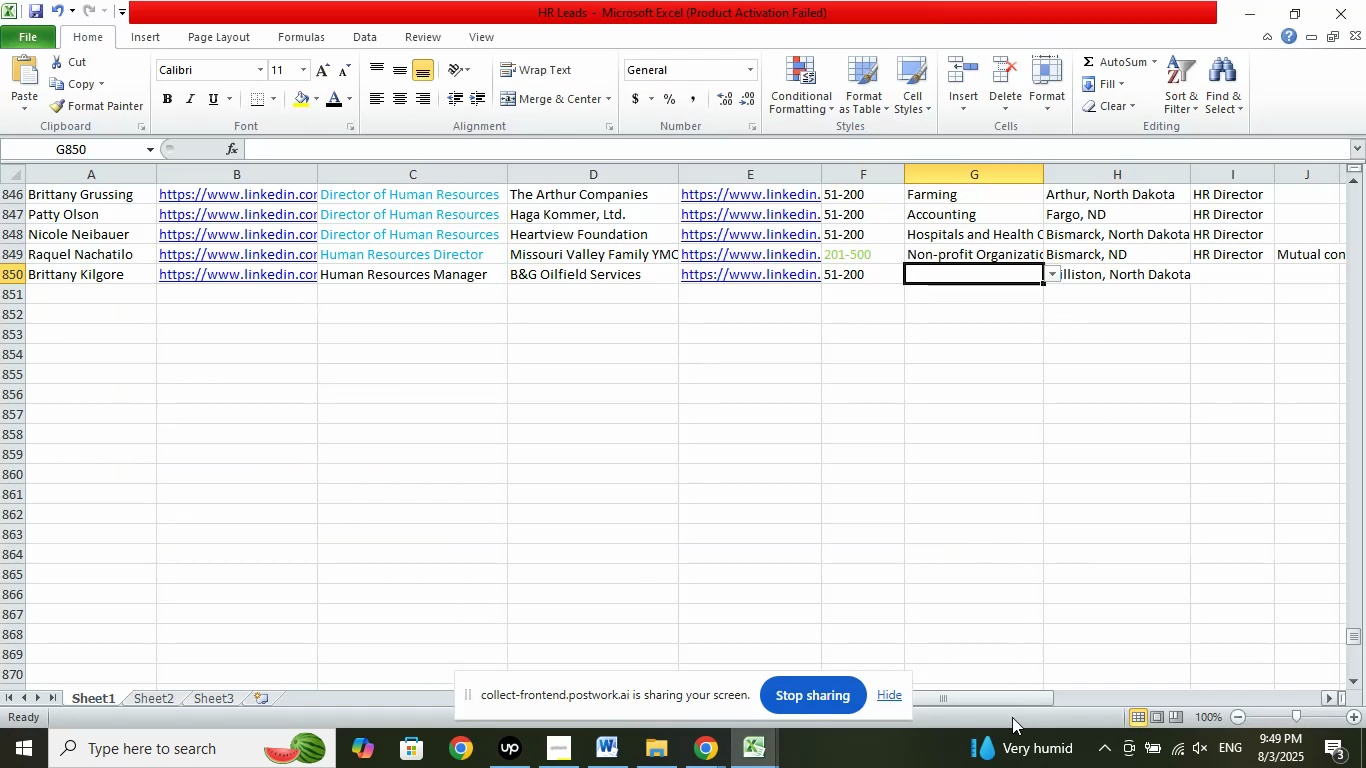 
left_click_drag(start_coordinate=[940, 695], to_coordinate=[1335, 638])
 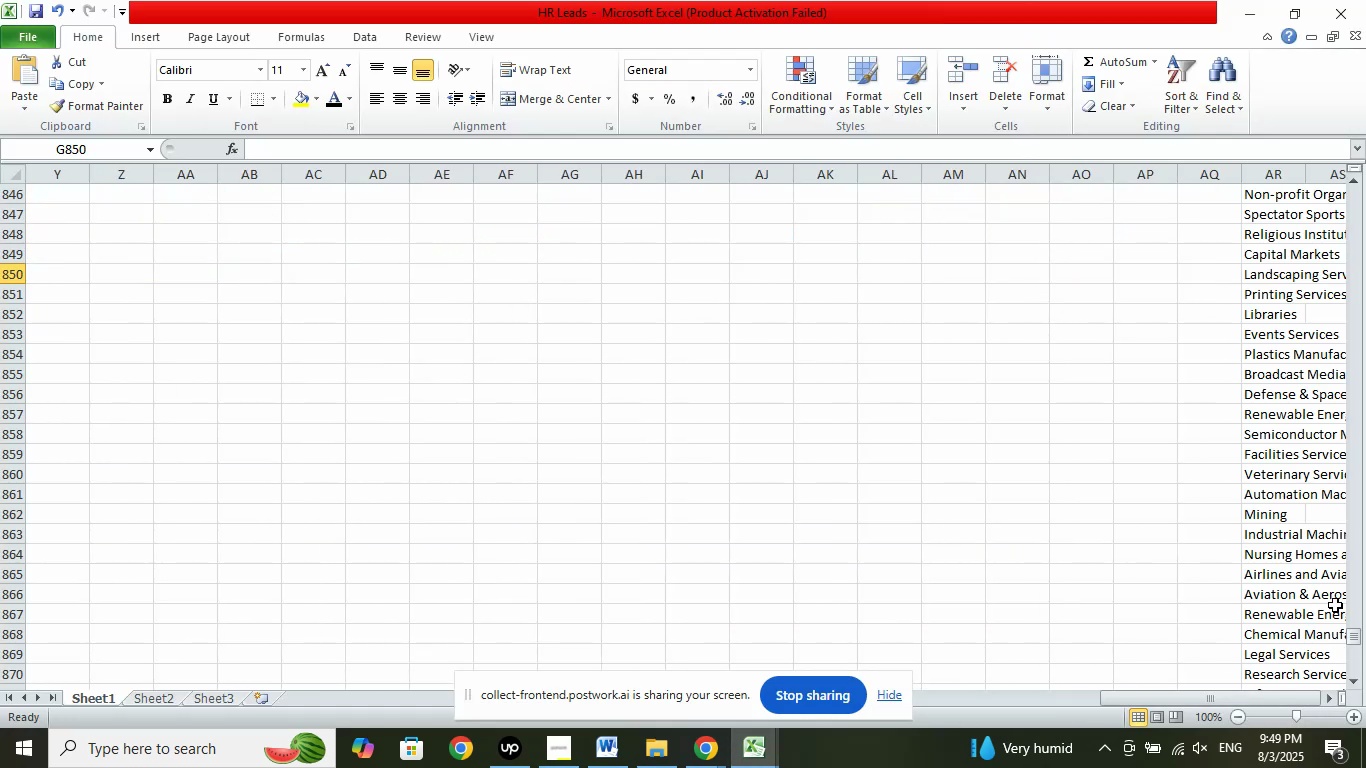 
scroll: coordinate [1309, 458], scroll_direction: down, amount: 23.0
 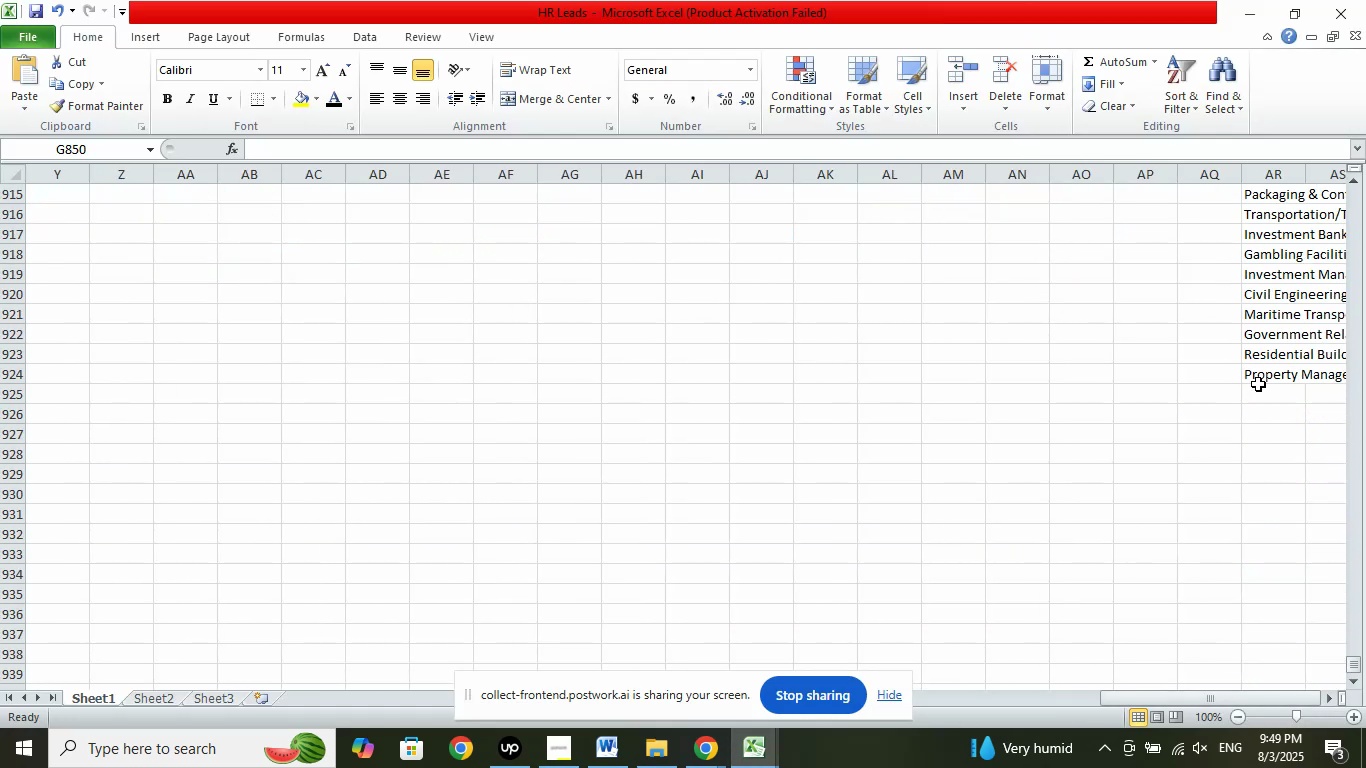 
left_click([1261, 390])
 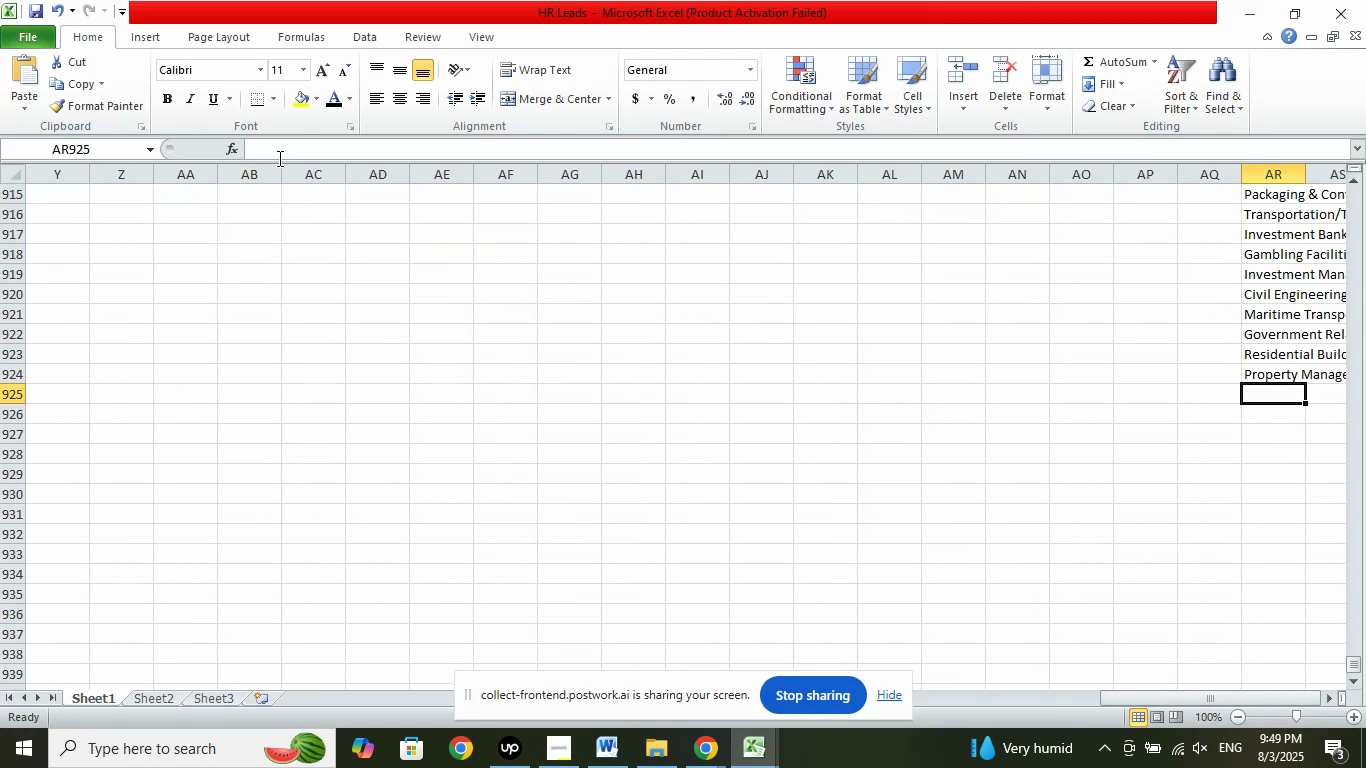 
left_click([280, 145])
 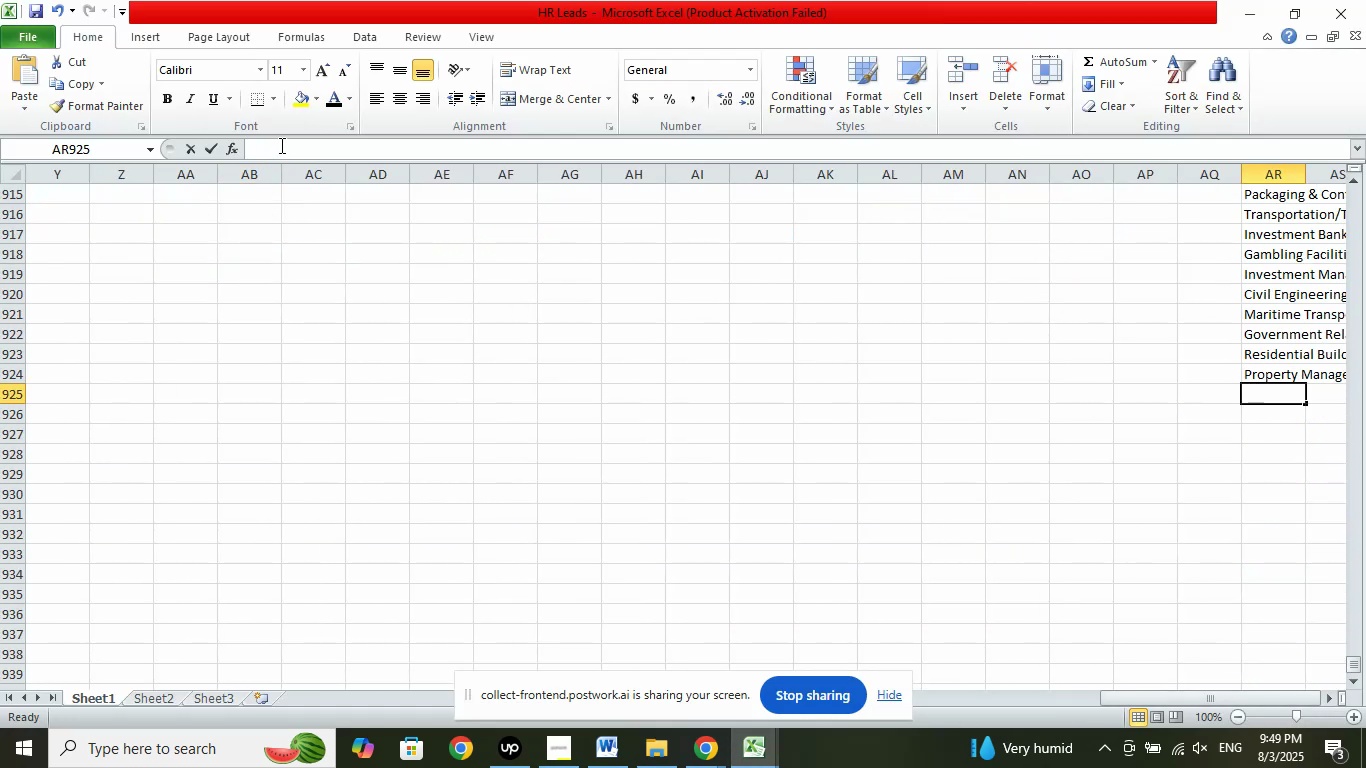 
right_click([279, 144])
 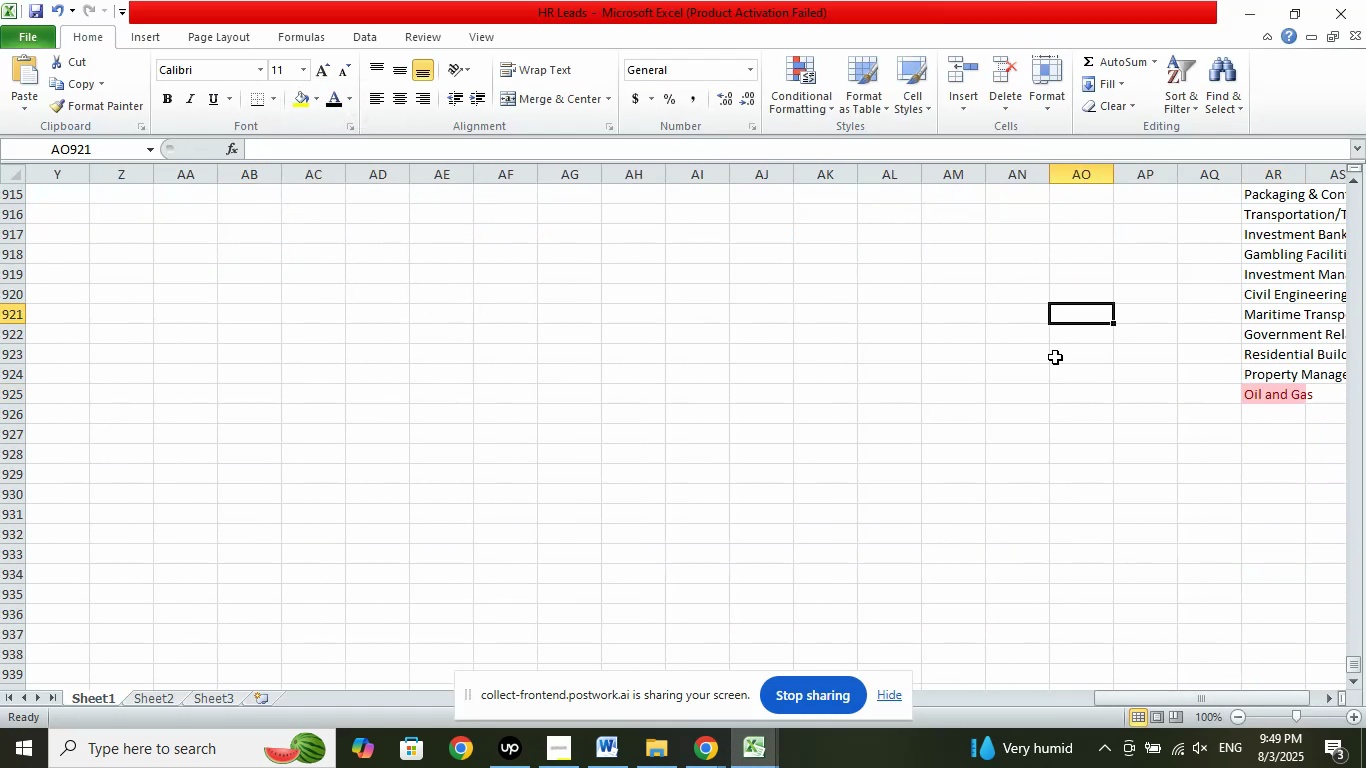 
scroll: coordinate [1213, 427], scroll_direction: up, amount: 44.0
 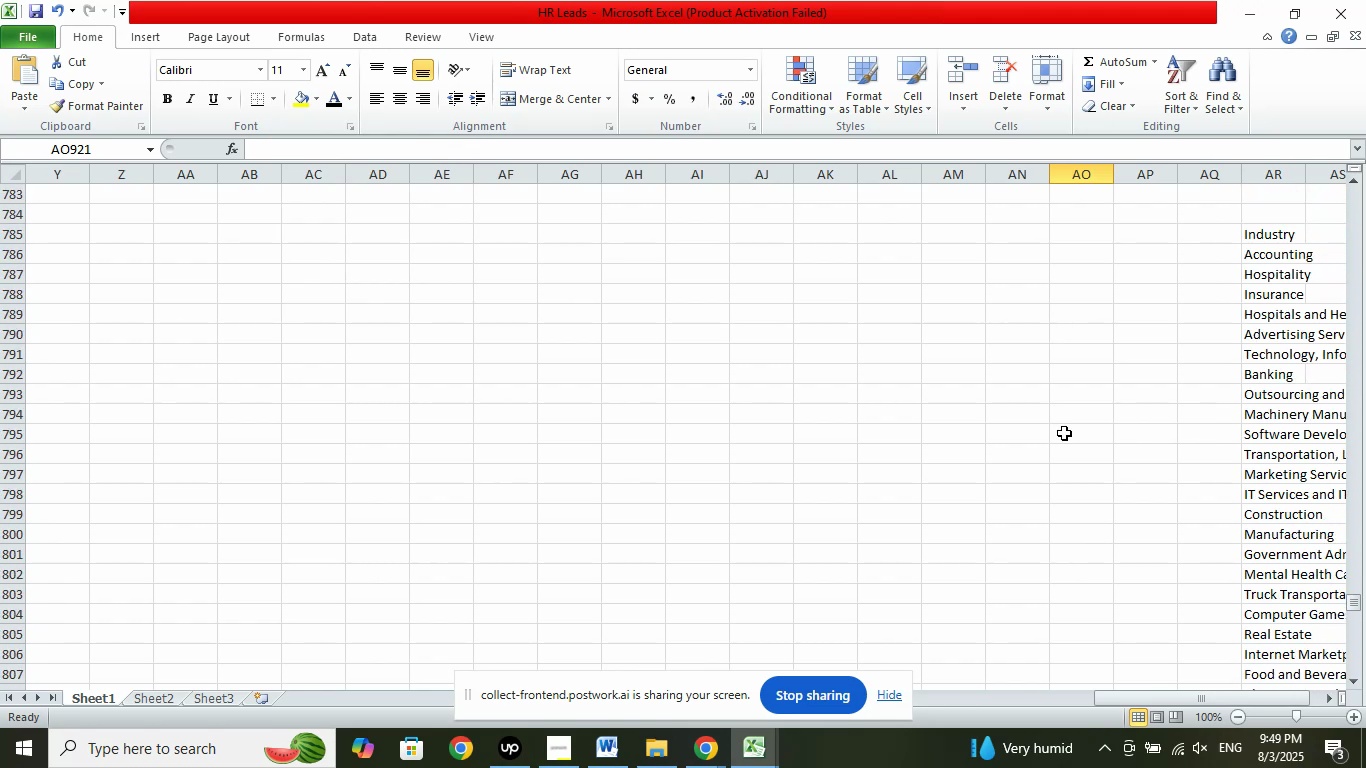 
scroll: coordinate [1051, 442], scroll_direction: down, amount: 1.0
 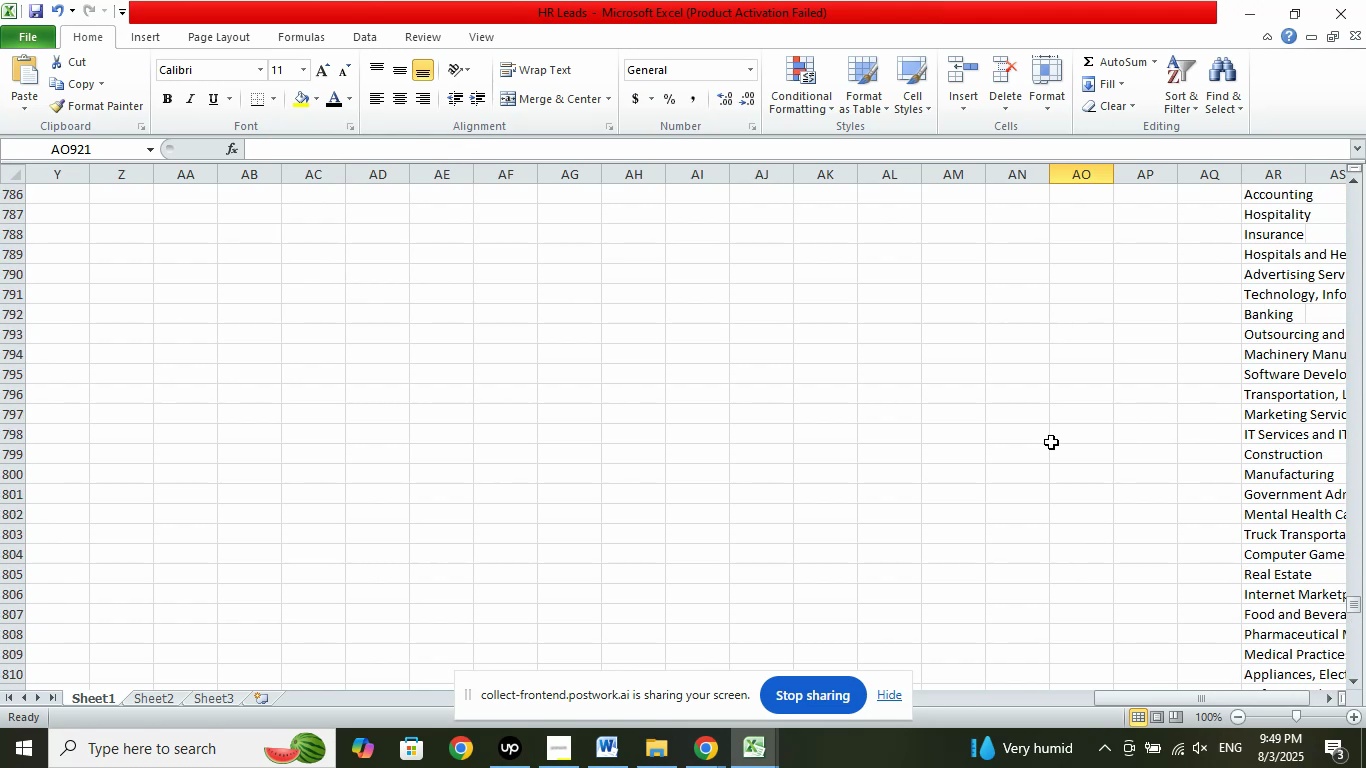 
key(Control+Z)
 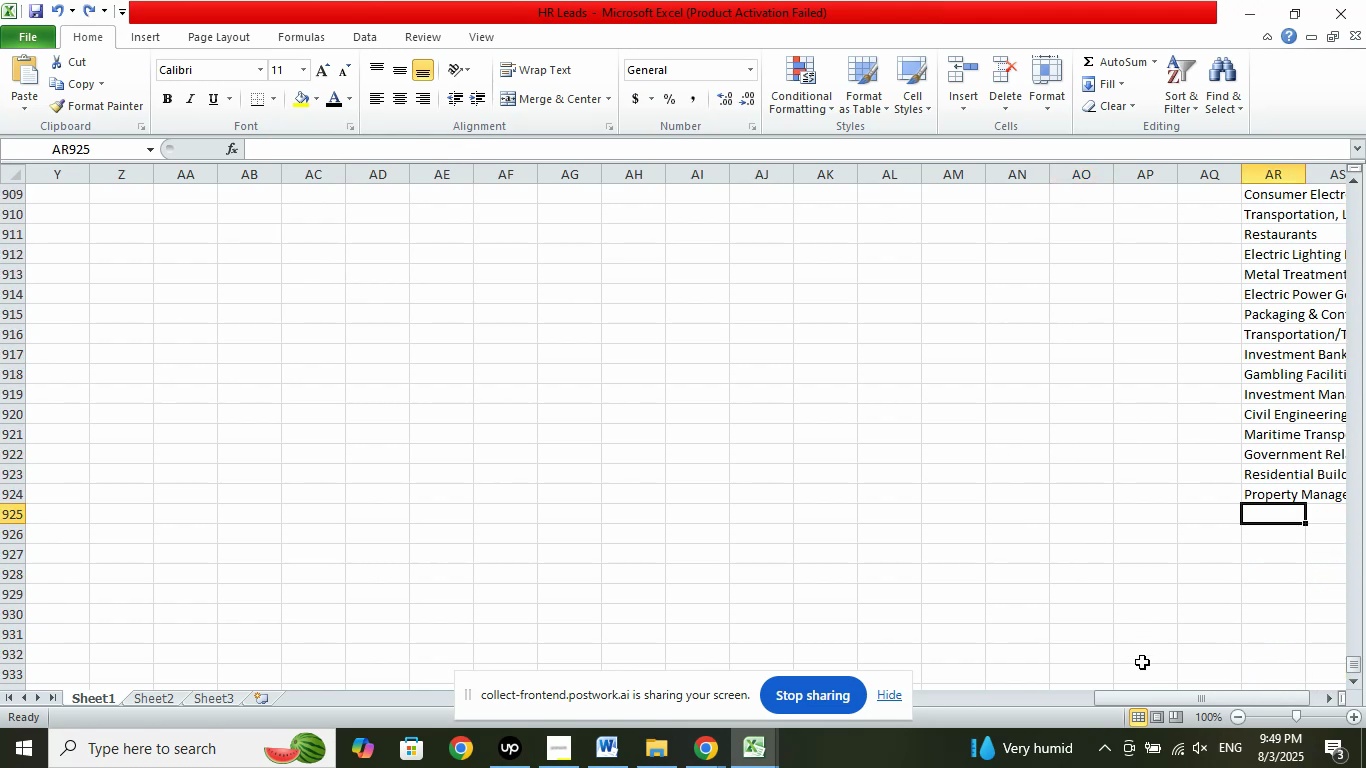 
left_click_drag(start_coordinate=[1154, 698], to_coordinate=[637, 650])
 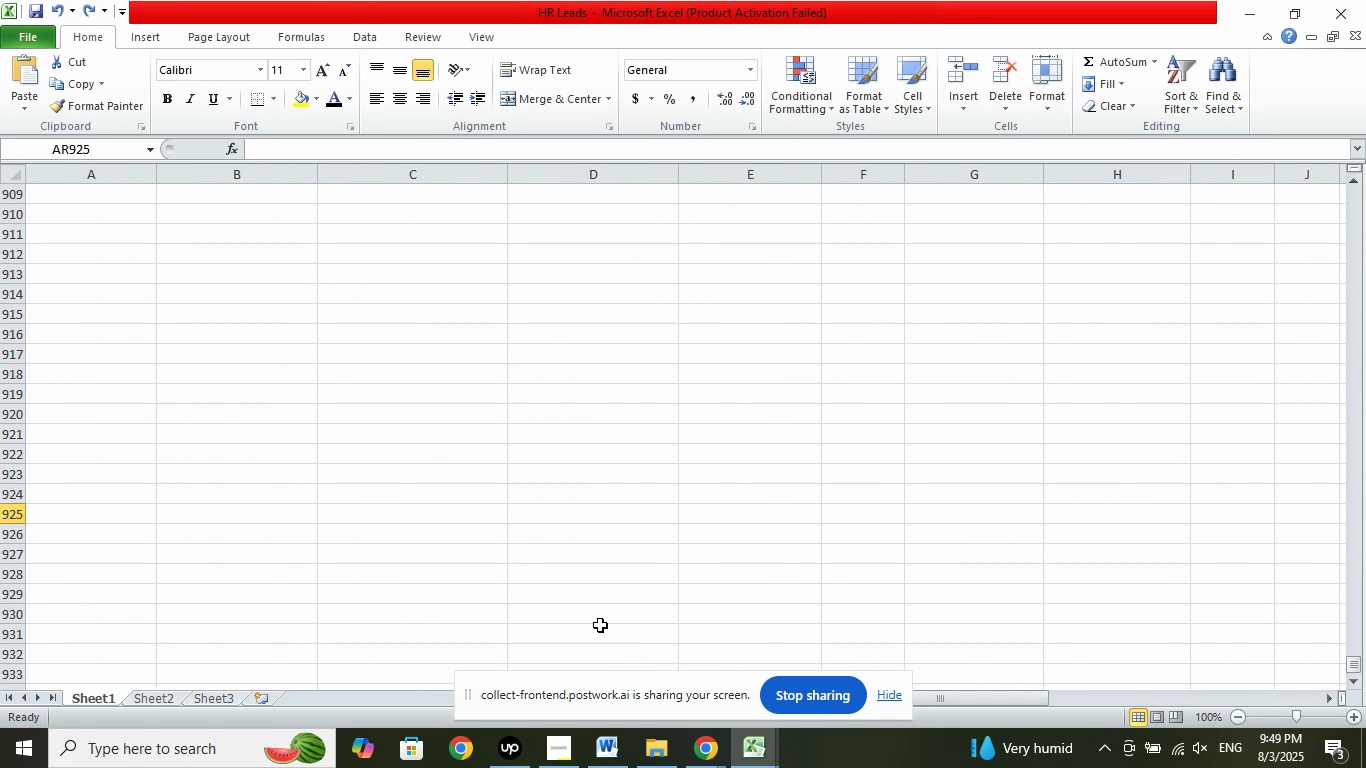 
scroll: coordinate [544, 397], scroll_direction: up, amount: 23.0
 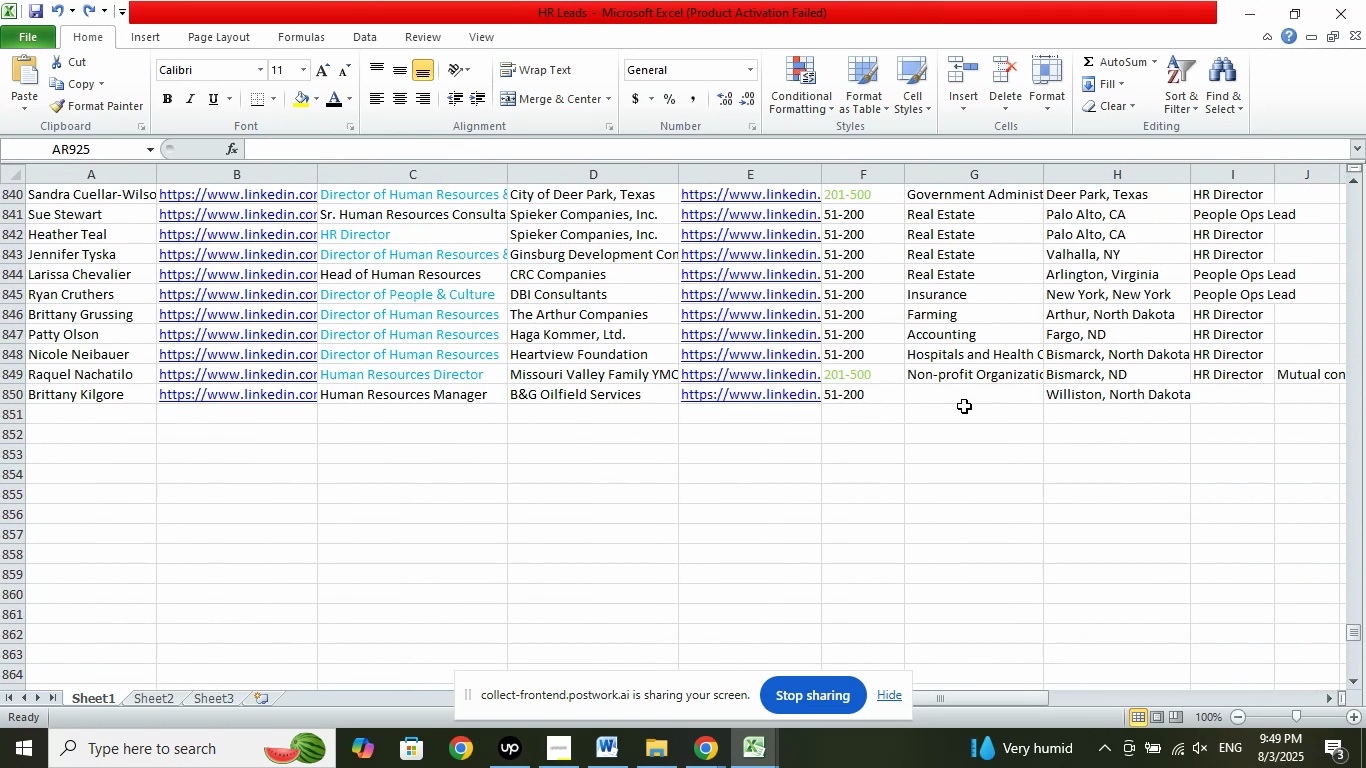 
left_click([965, 389])
 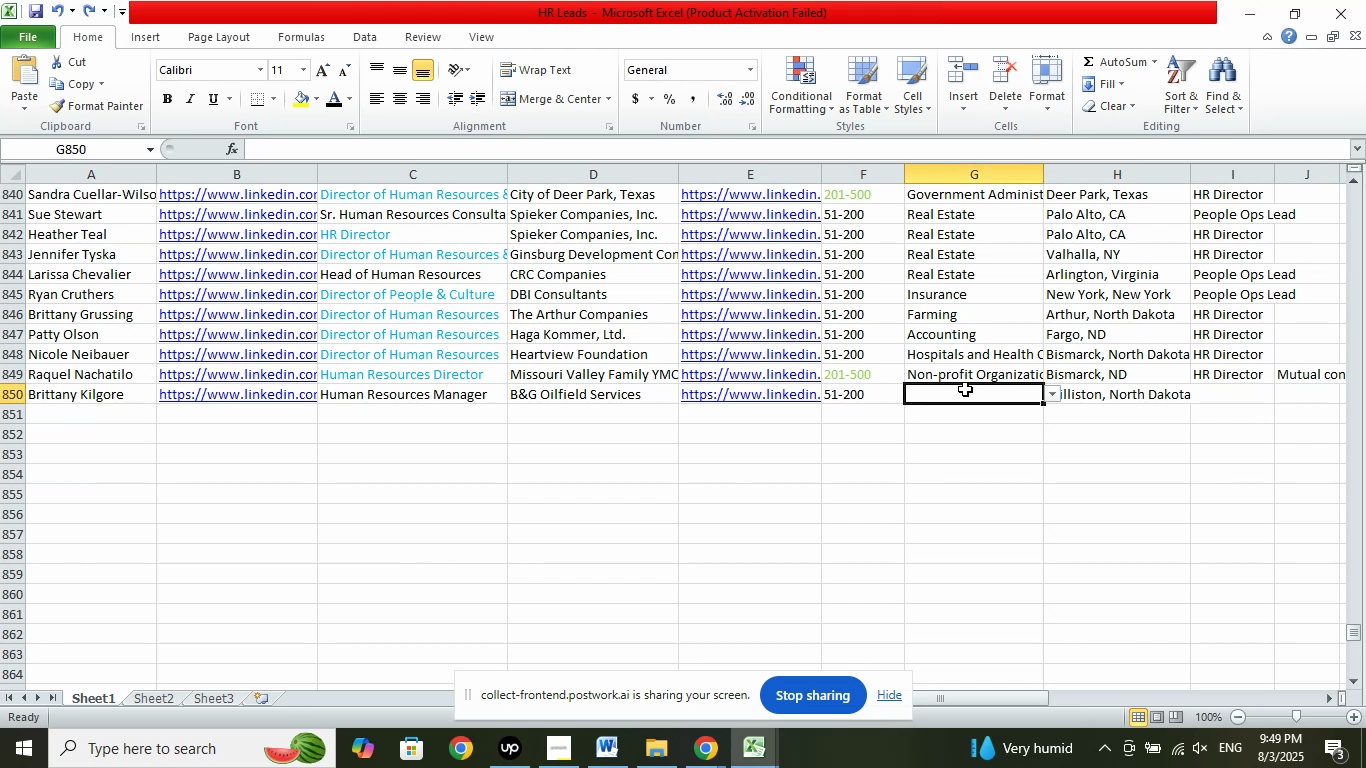 
mouse_move([1031, 408])
 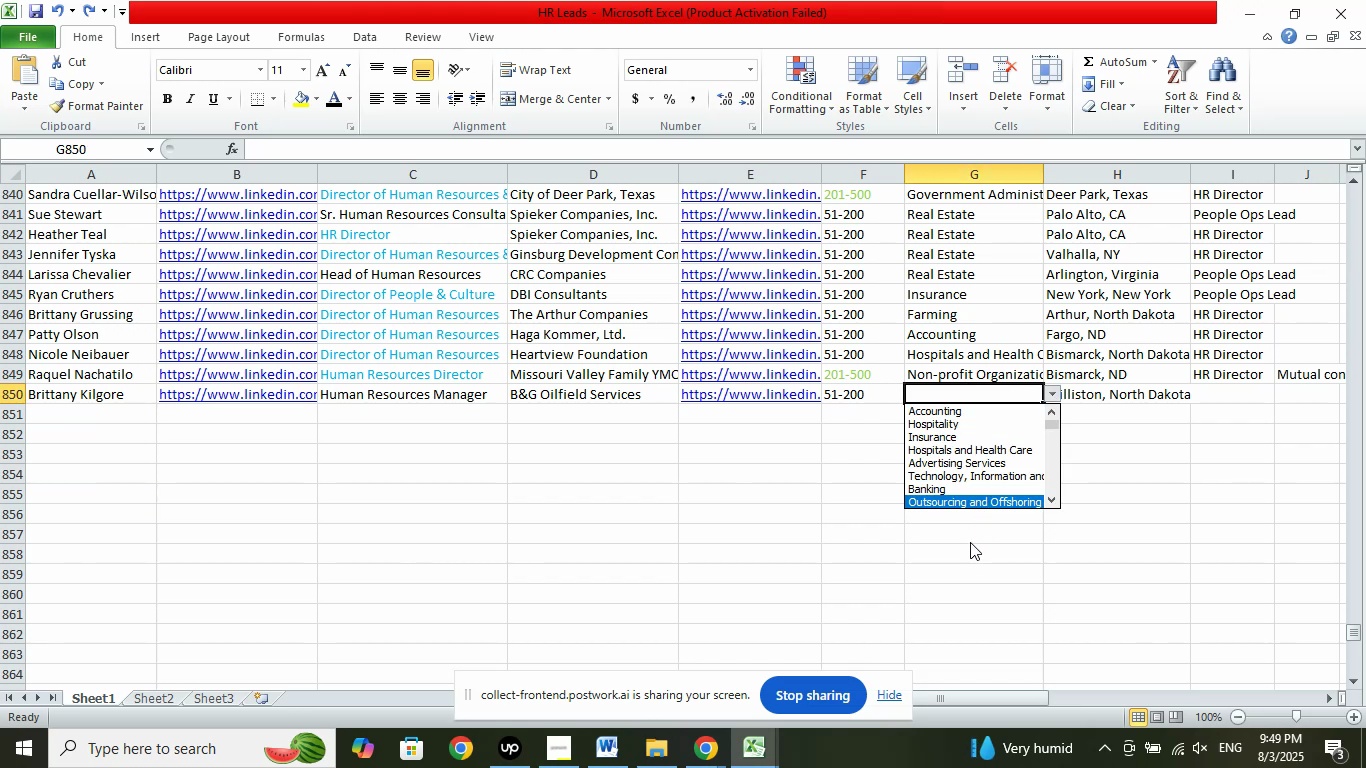 
key(ArrowDown)
 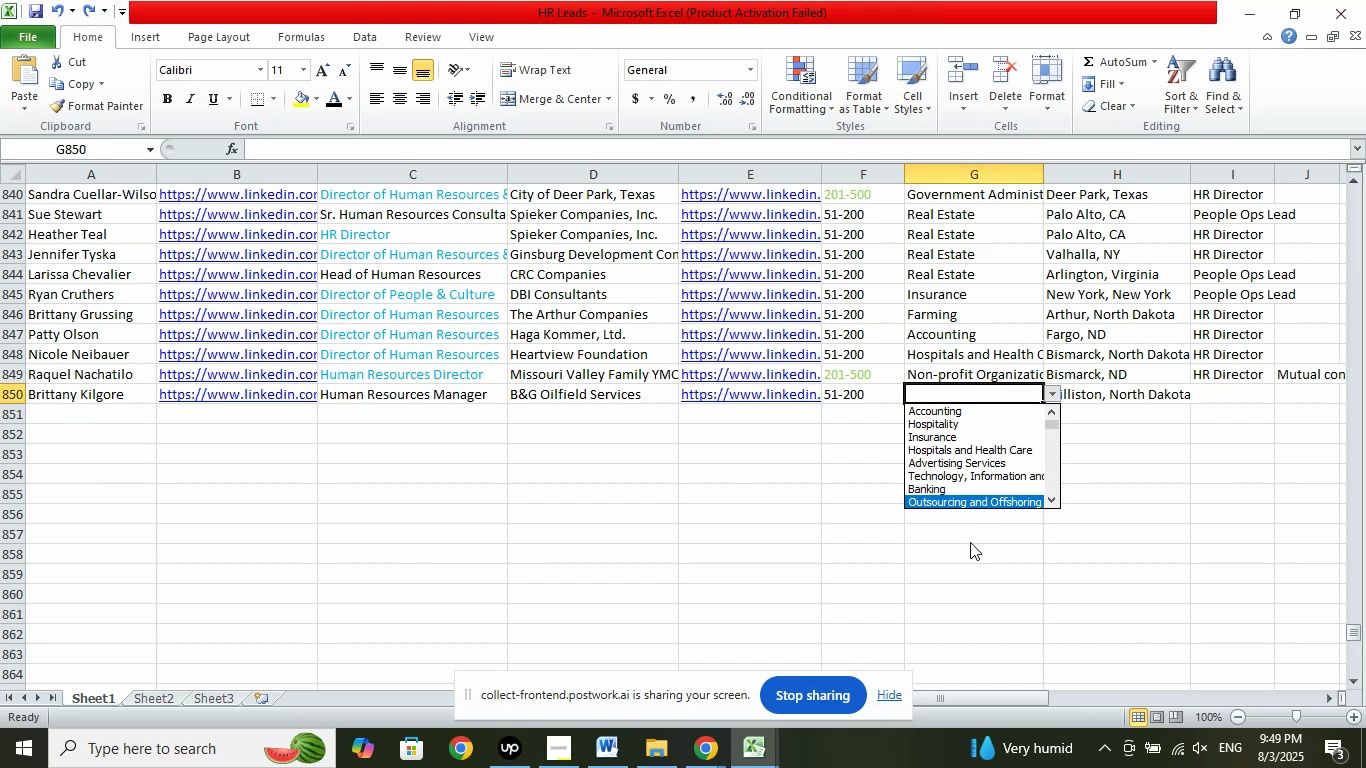 
key(ArrowDown)
 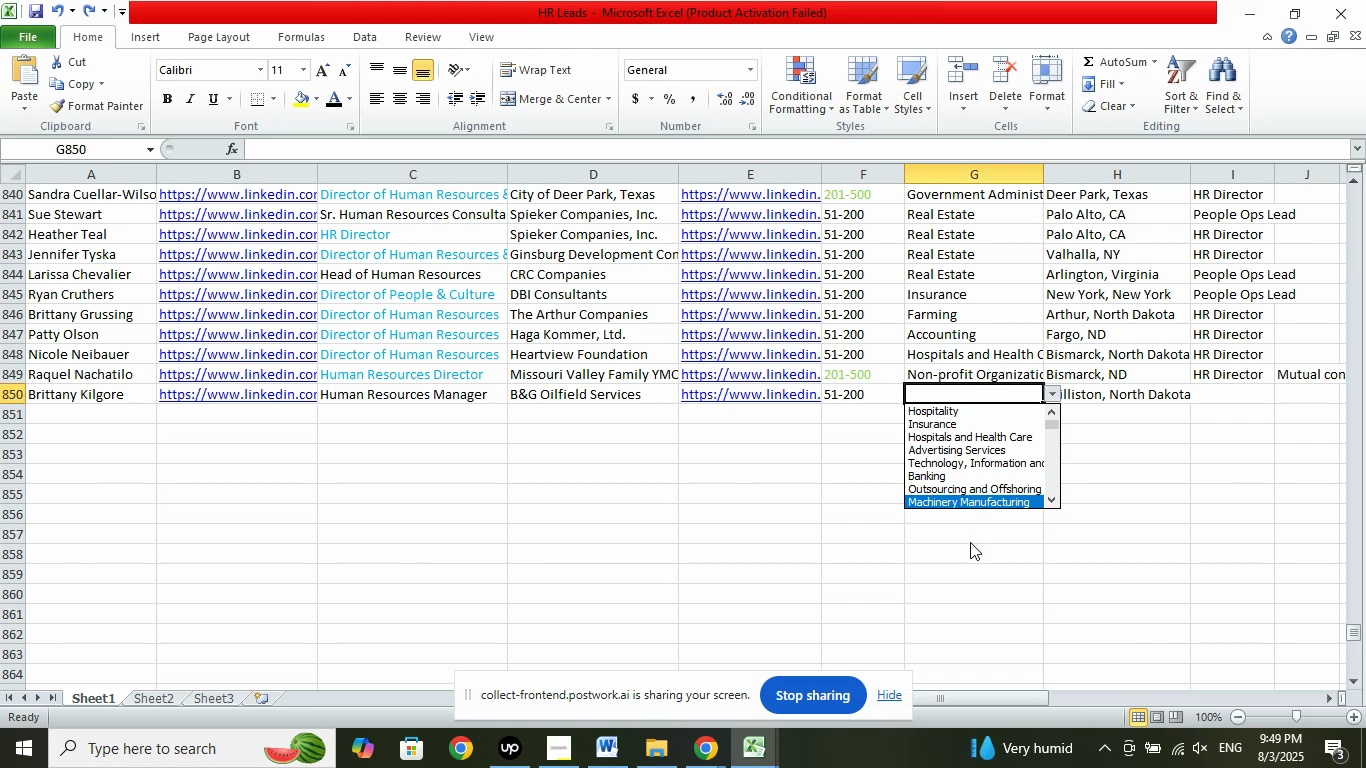 
key(ArrowDown)
 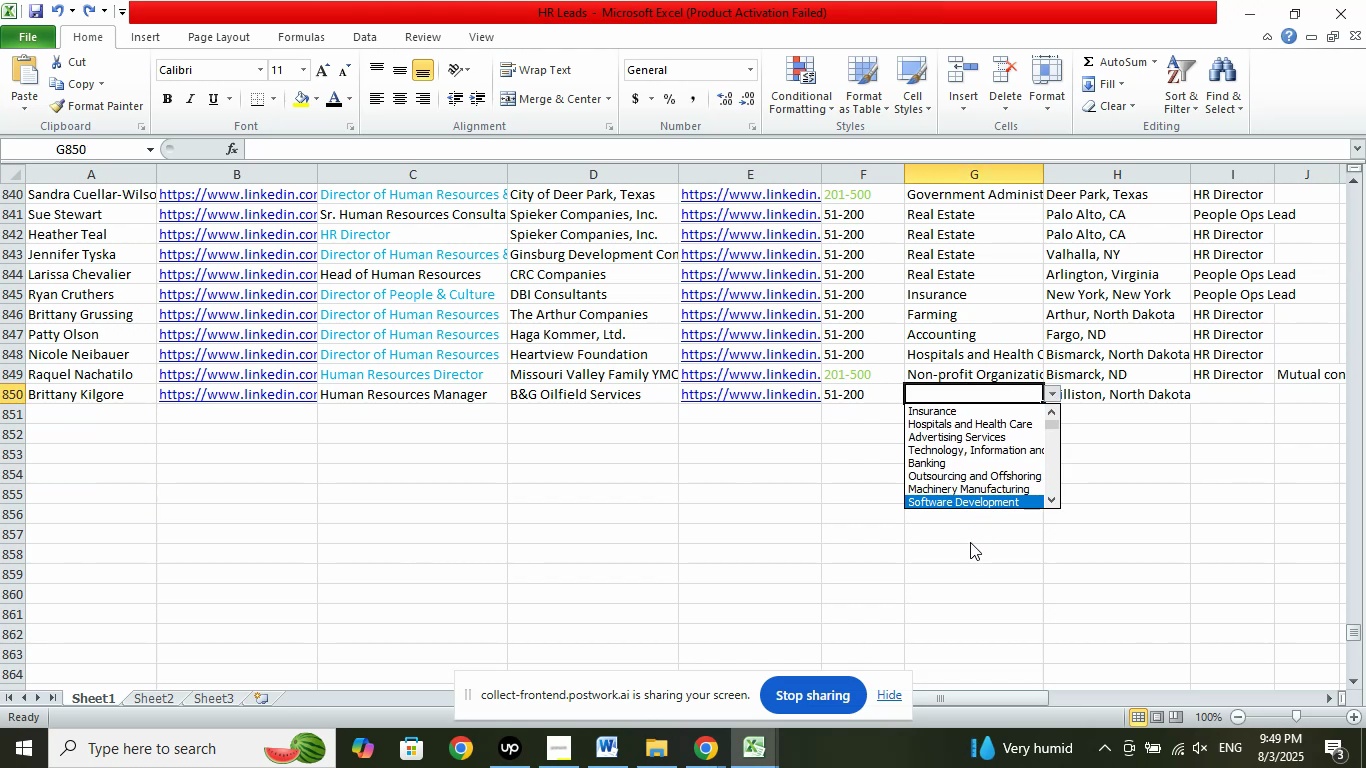 
key(ArrowDown)
 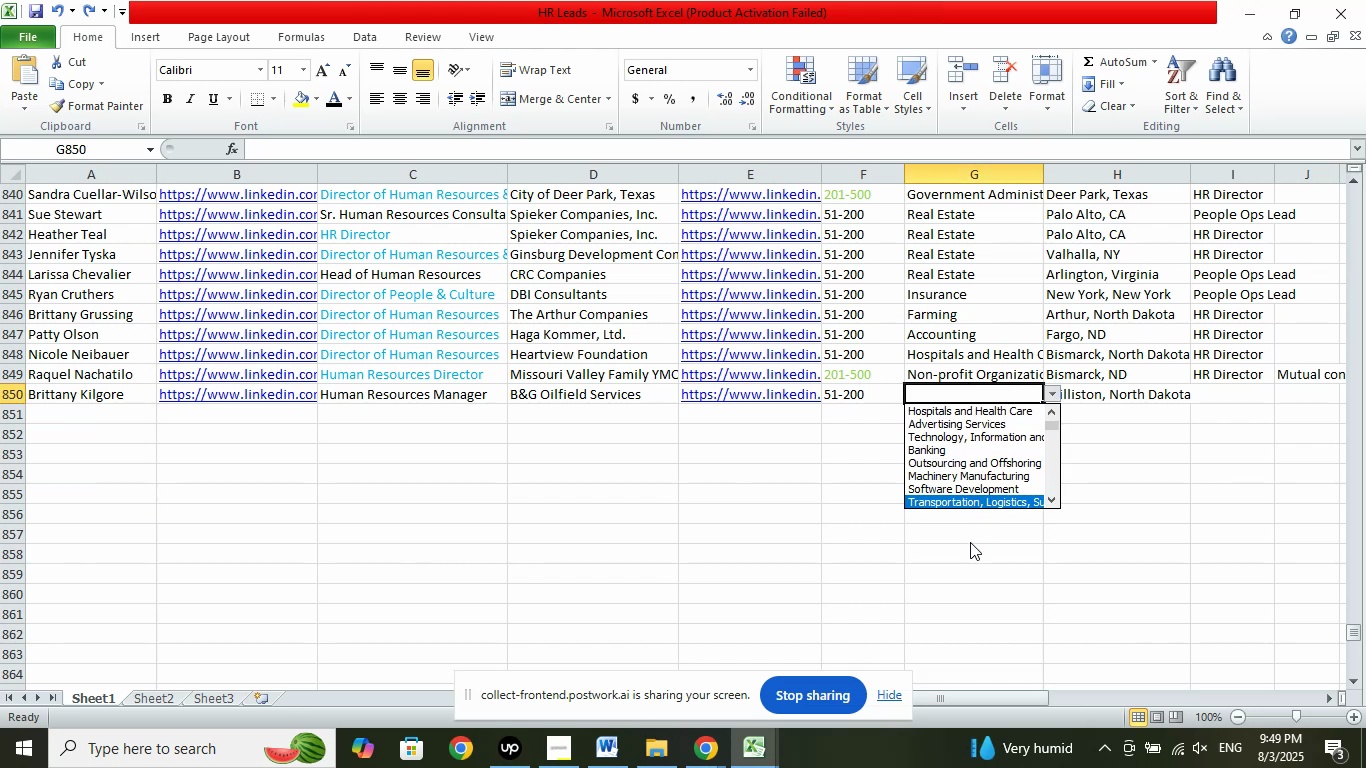 
key(ArrowDown)
 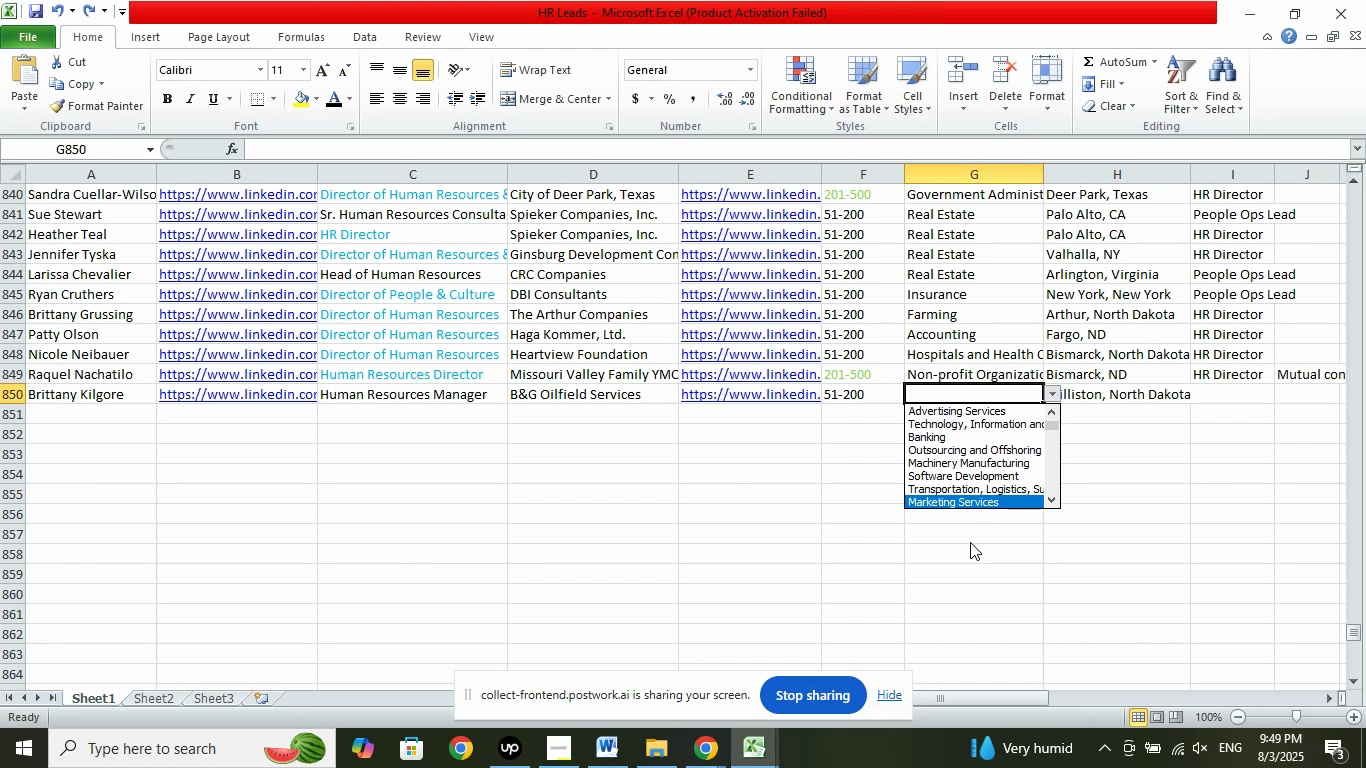 
key(ArrowDown)
 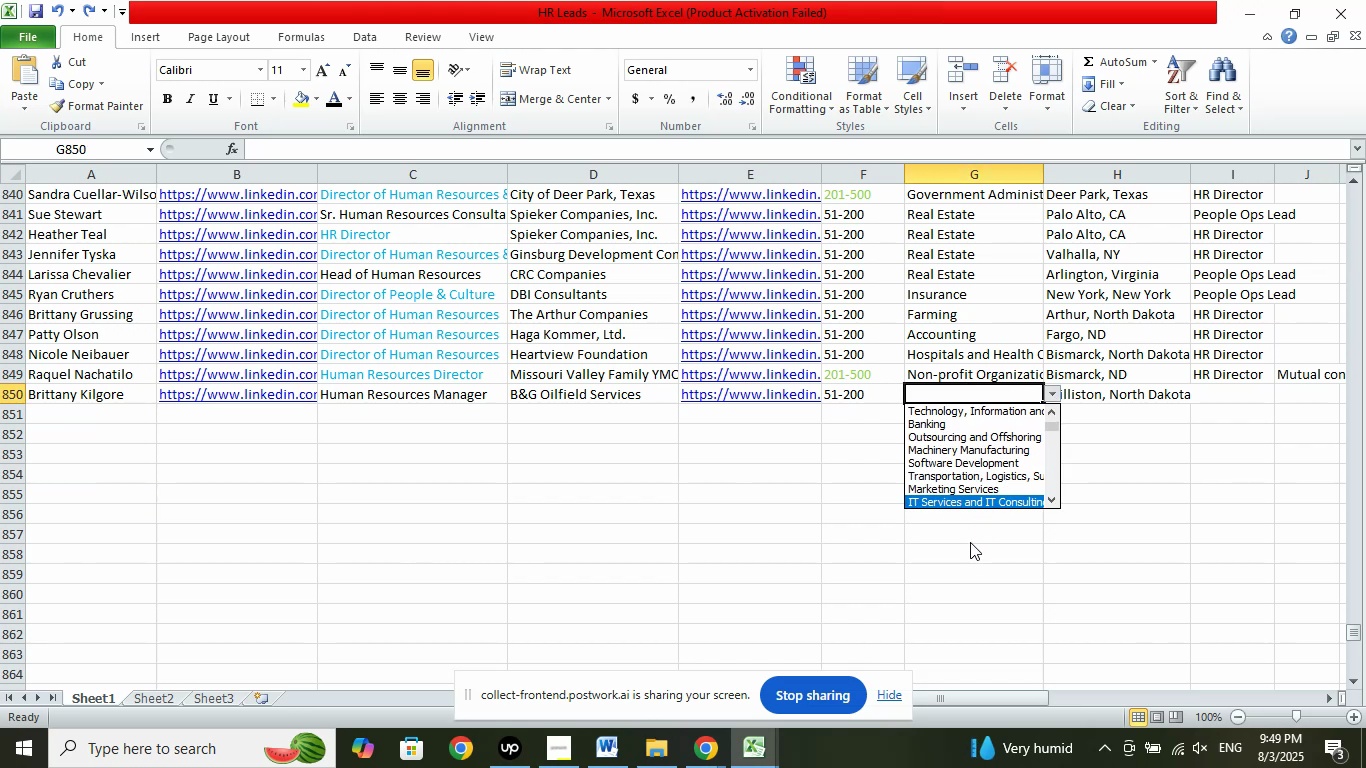 
key(ArrowDown)
 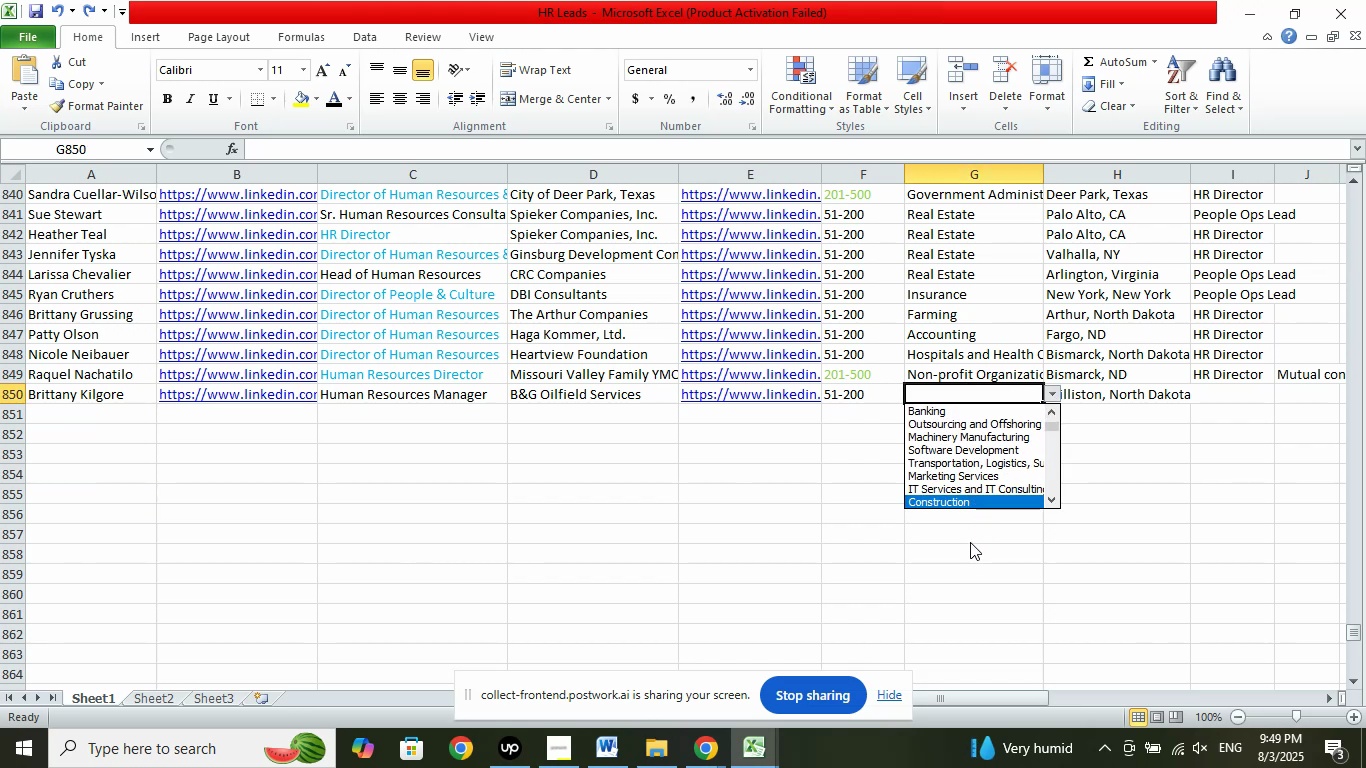 
key(ArrowDown)
 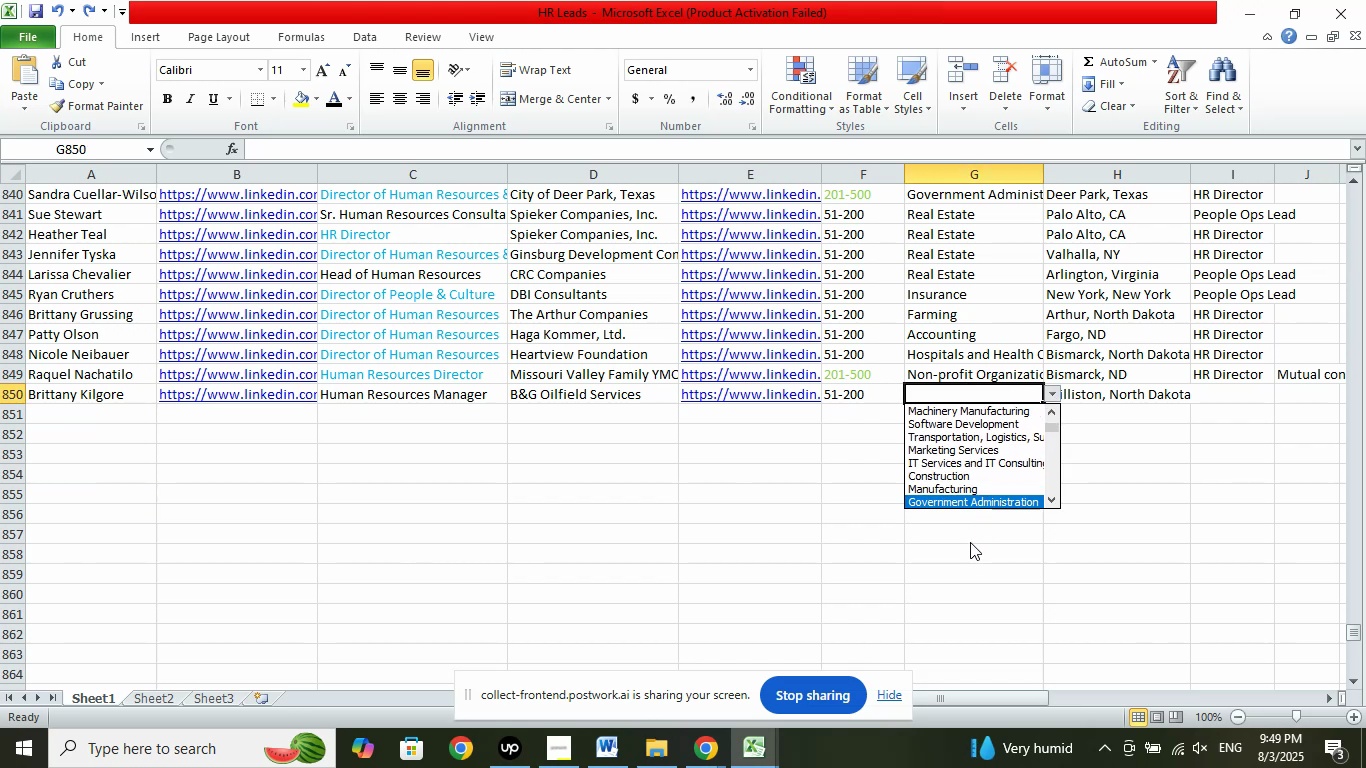 
key(ArrowDown)
 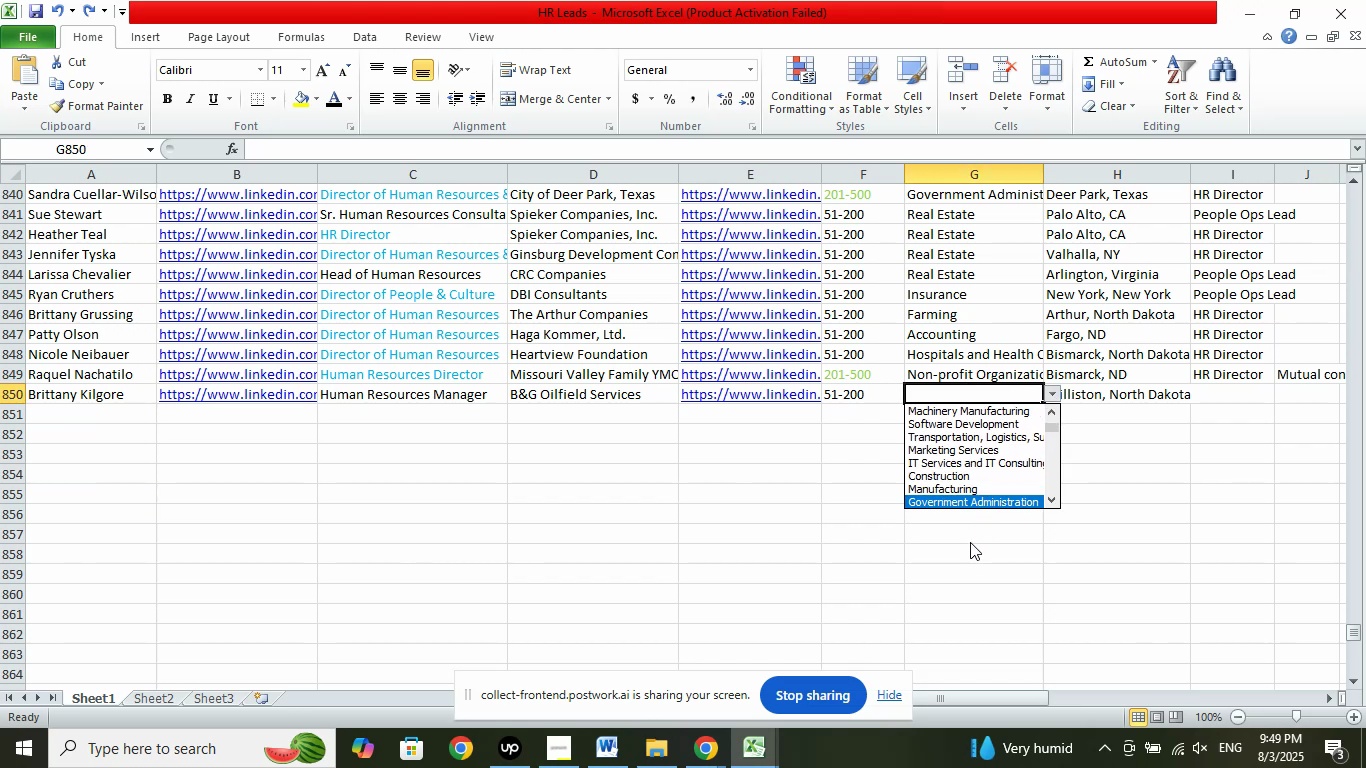 
key(ArrowDown)
 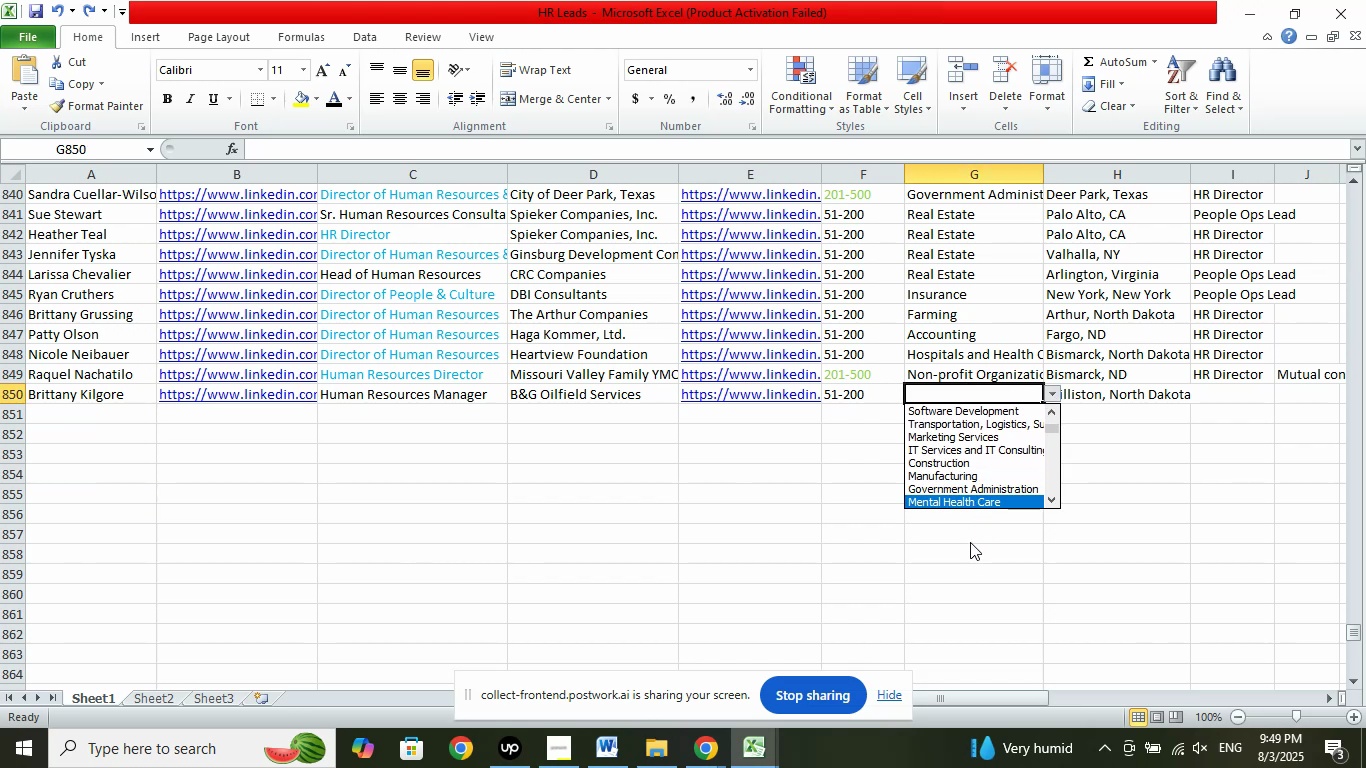 
key(ArrowDown)
 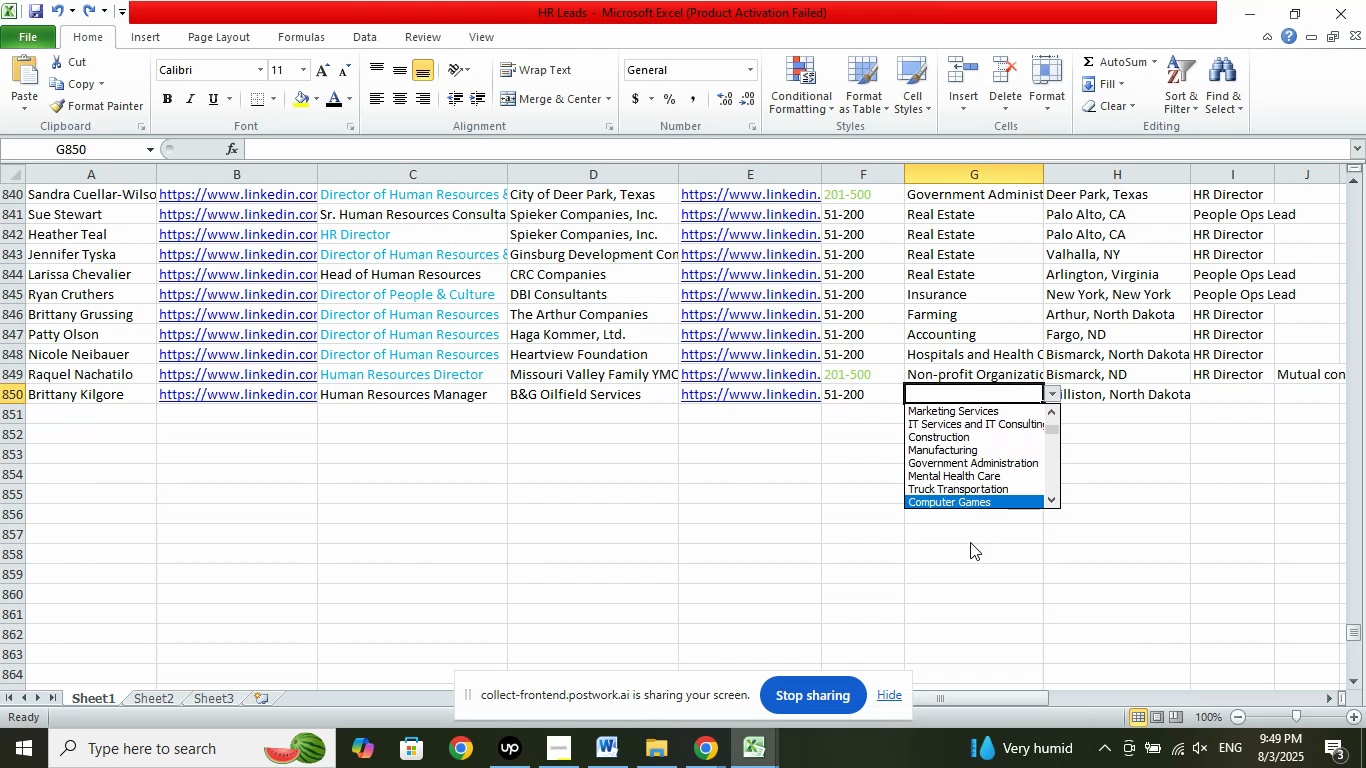 
key(ArrowDown)
 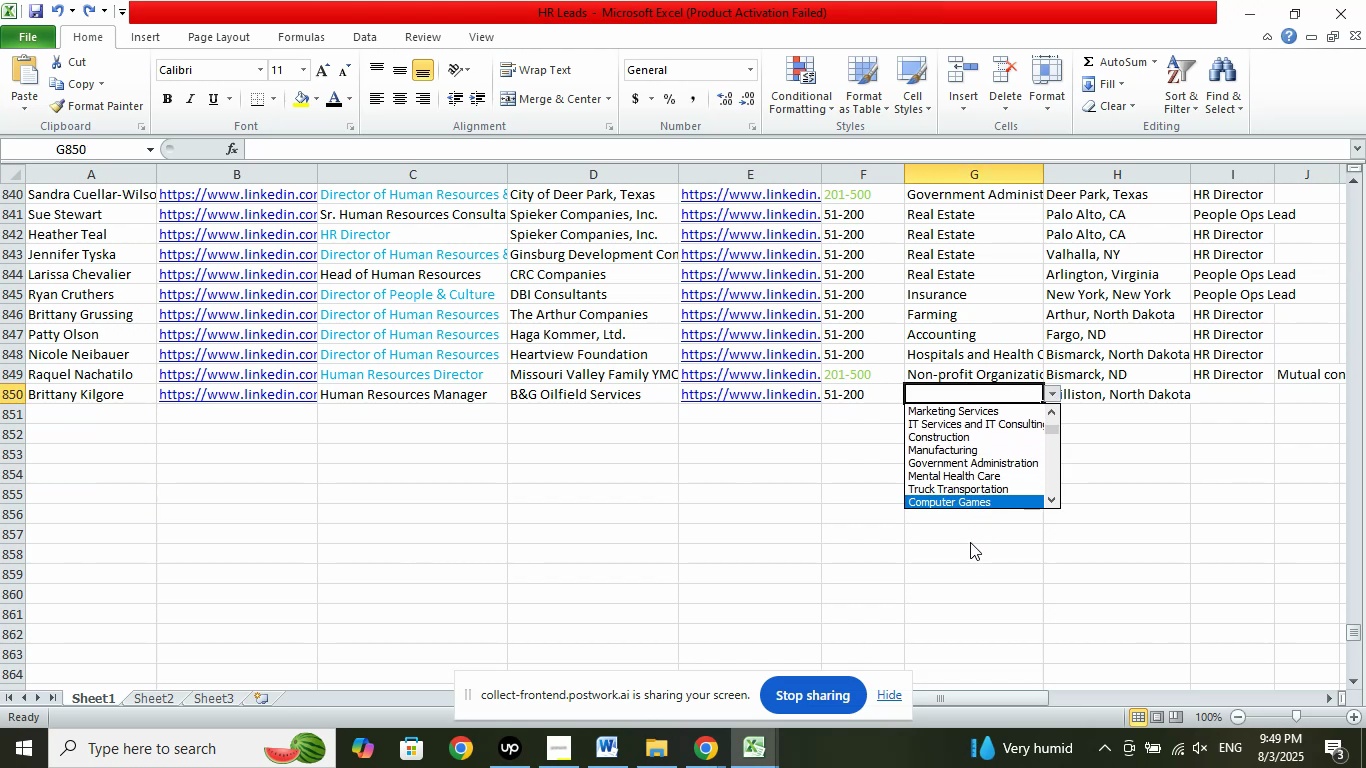 
key(ArrowDown)
 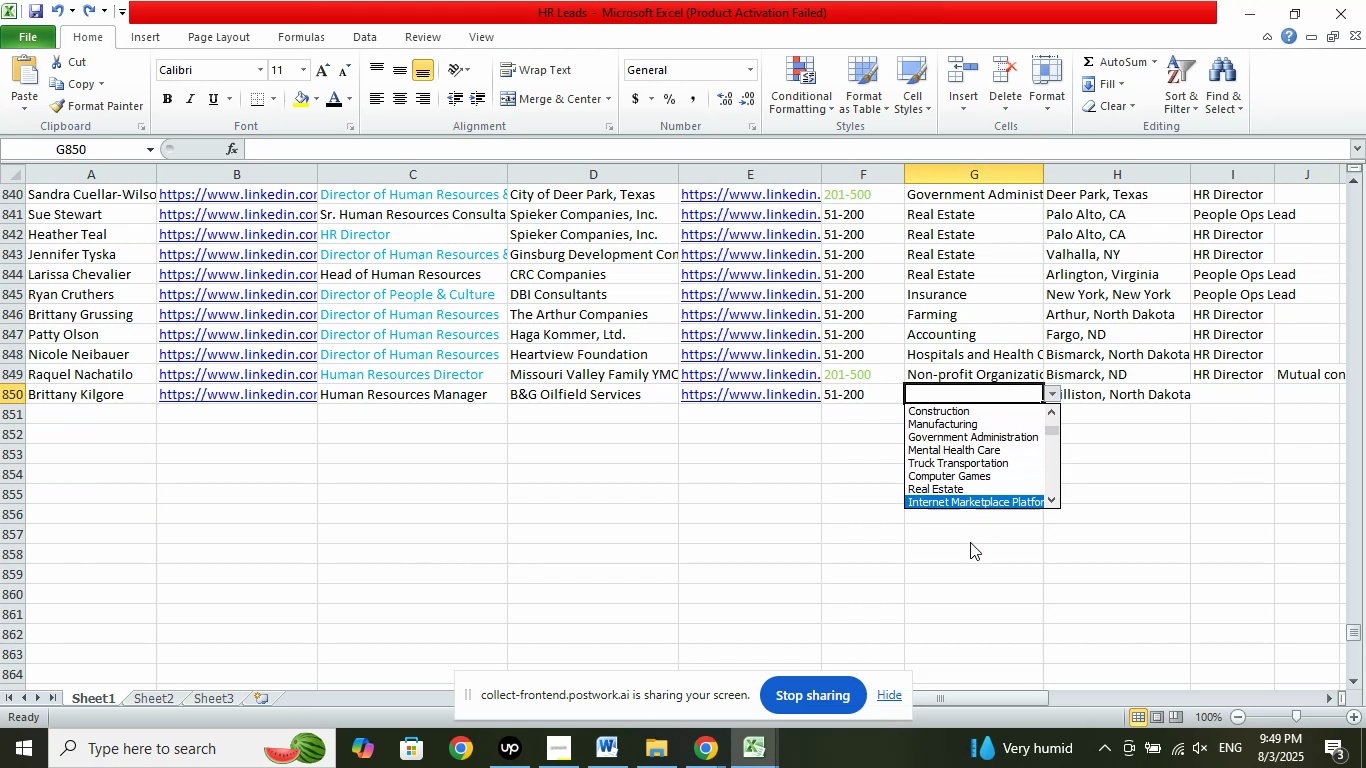 
key(ArrowDown)
 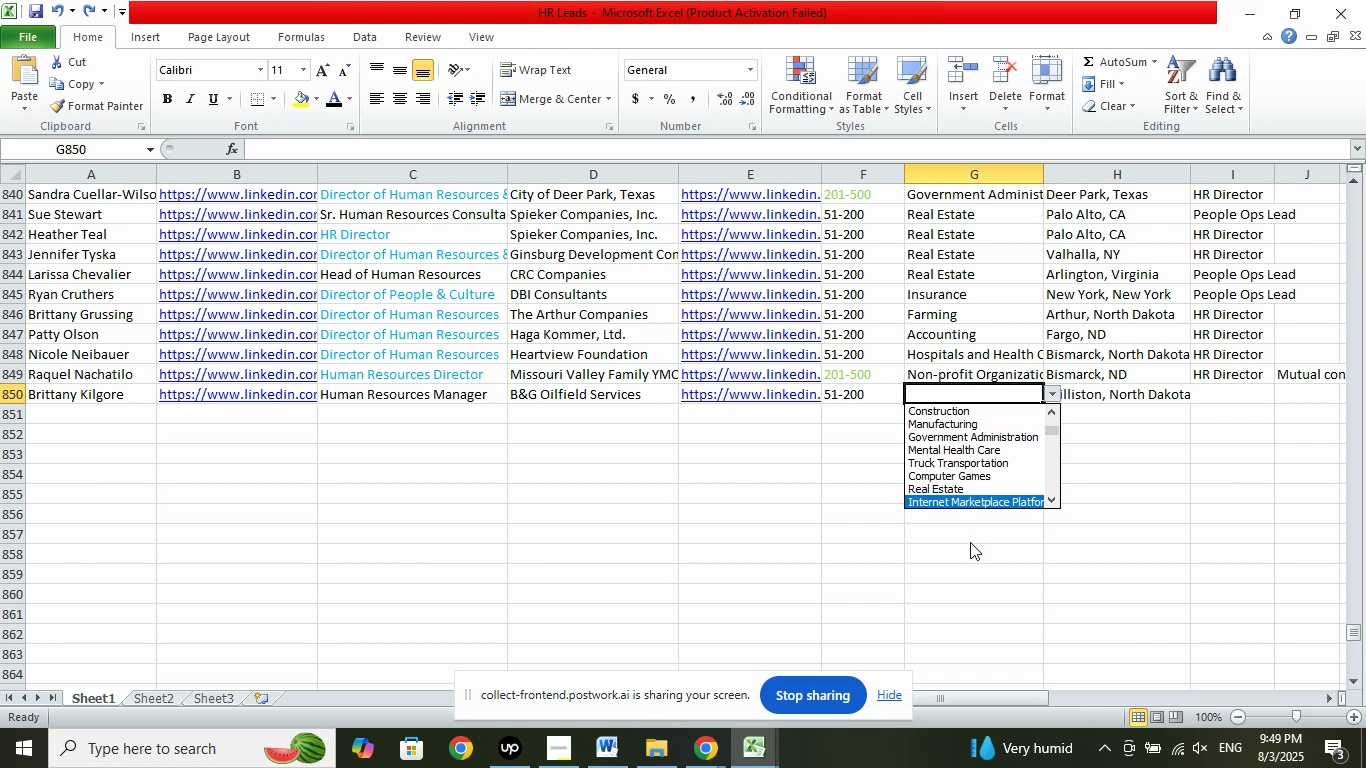 
key(ArrowDown)
 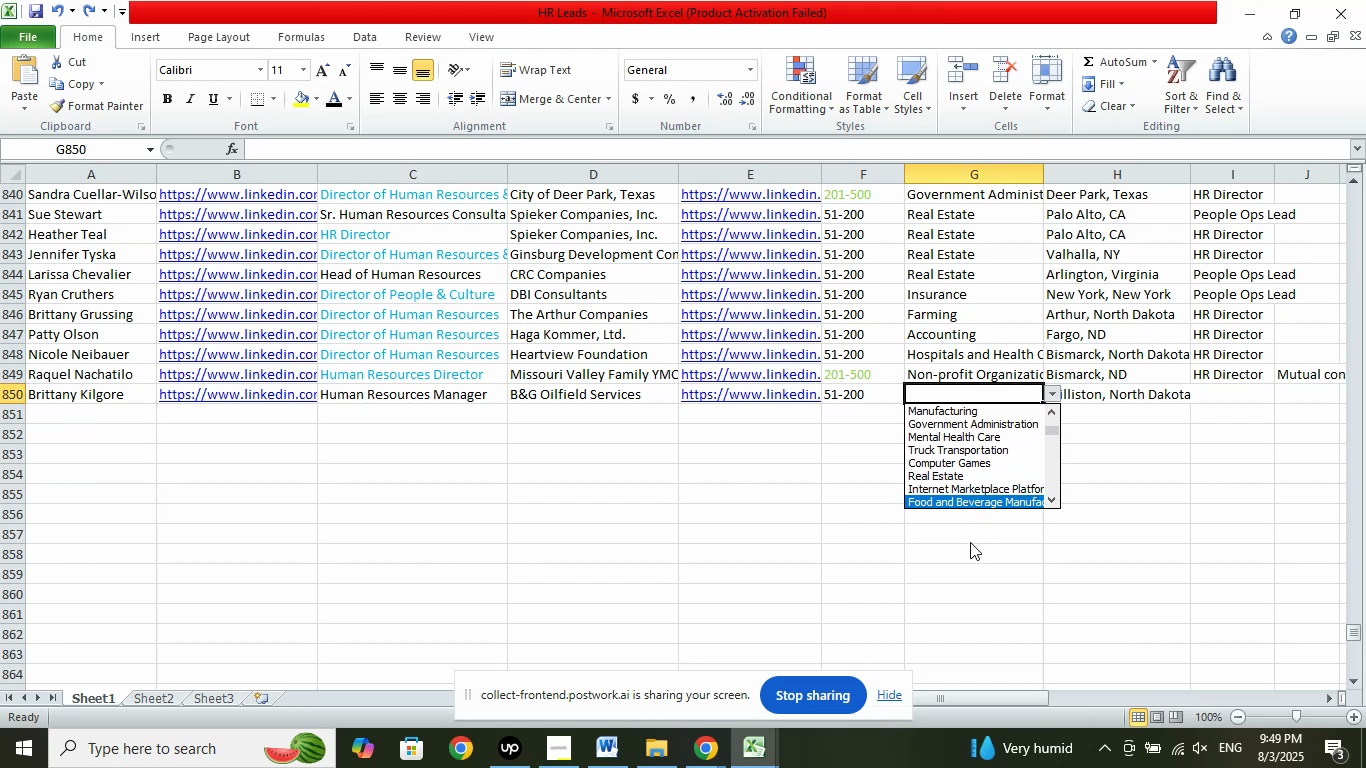 
key(ArrowDown)
 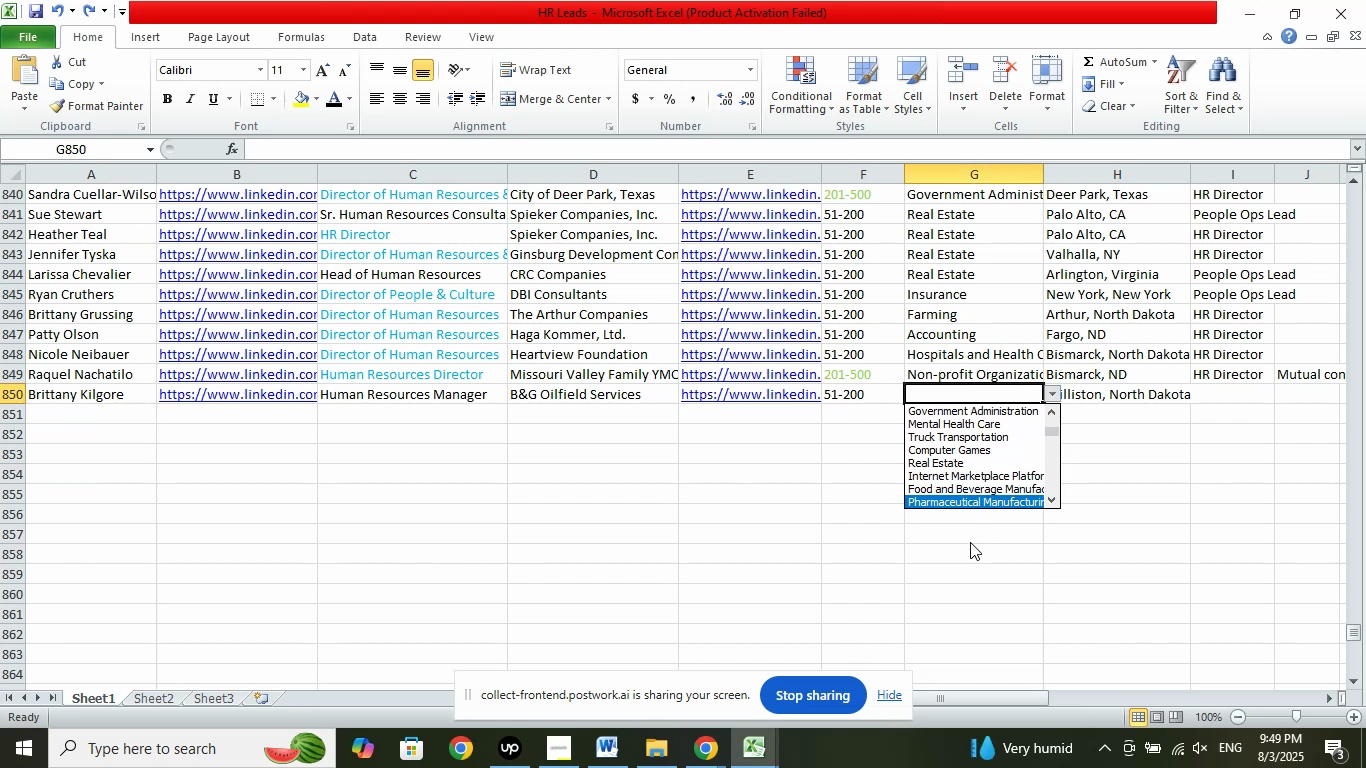 
key(ArrowDown)
 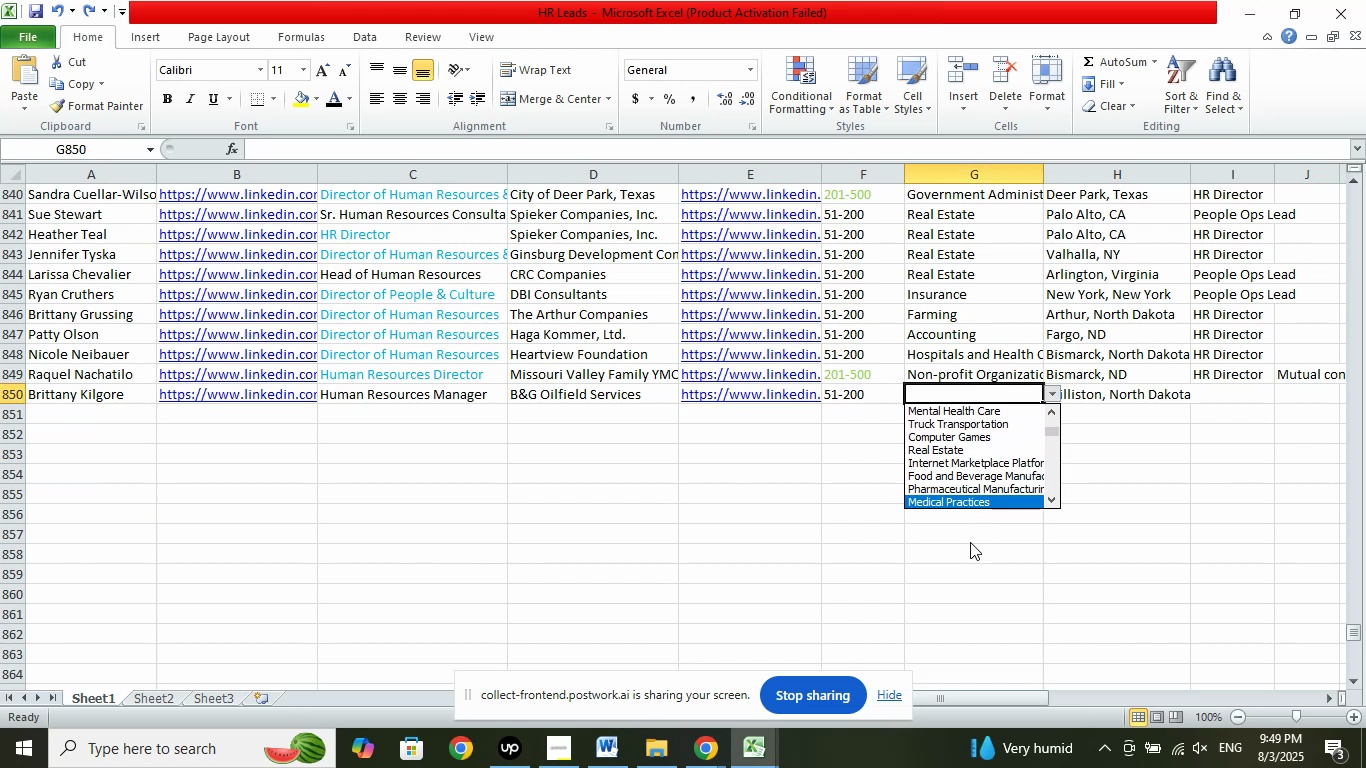 
key(ArrowDown)
 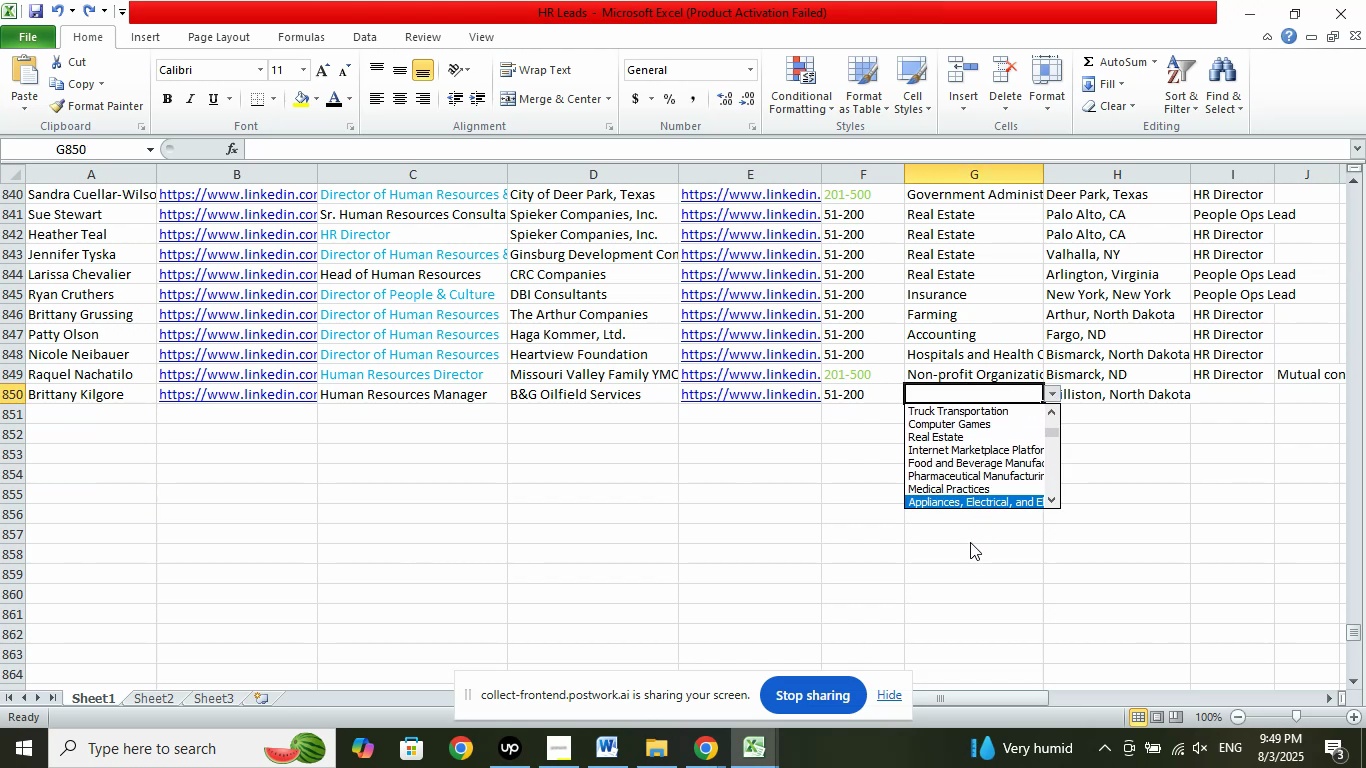 
key(ArrowDown)
 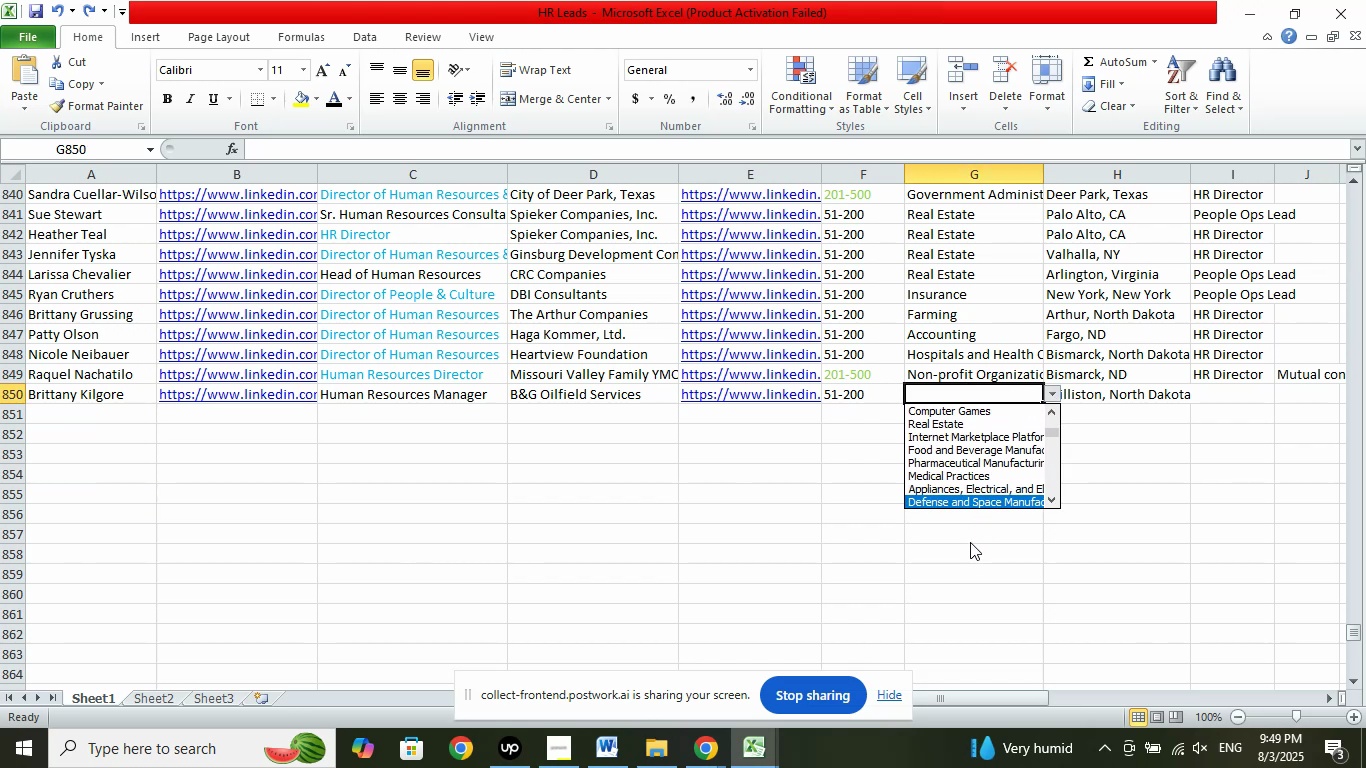 
key(ArrowDown)
 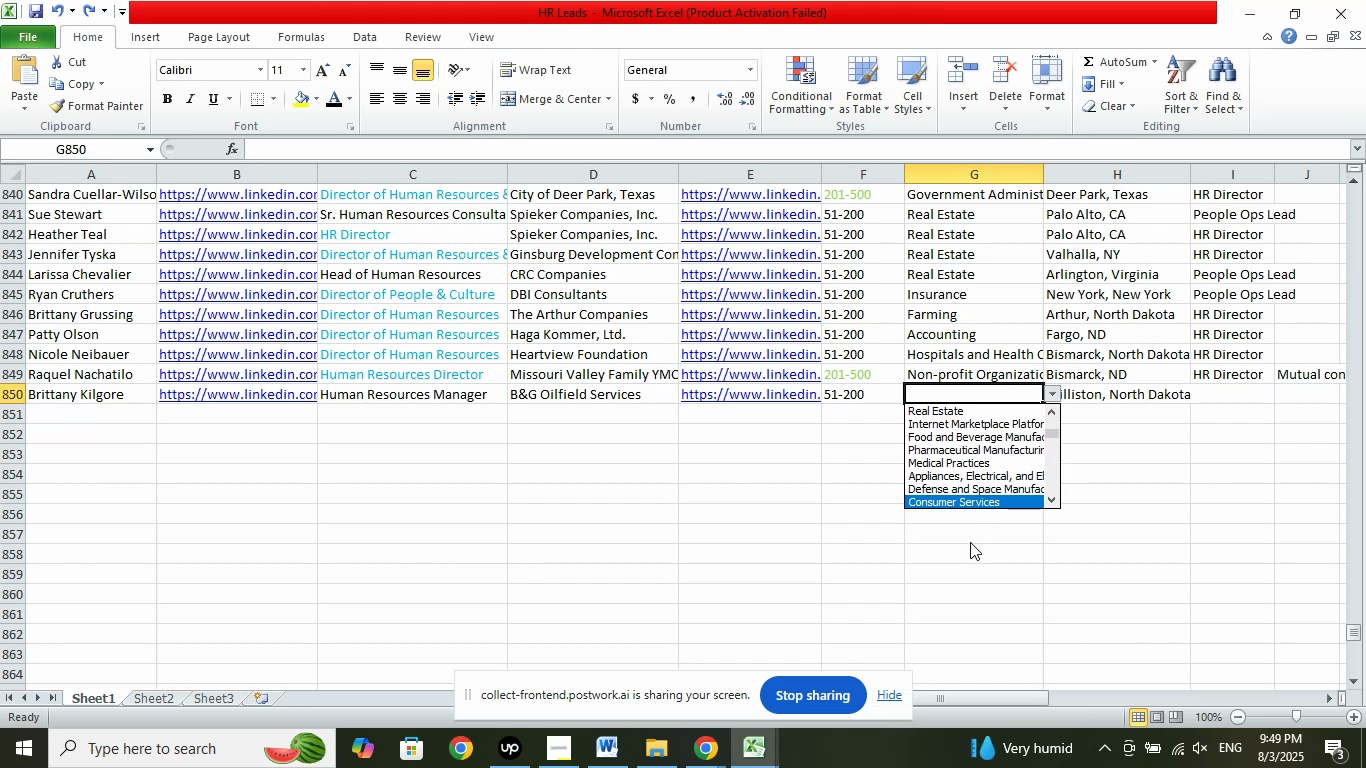 
key(ArrowDown)
 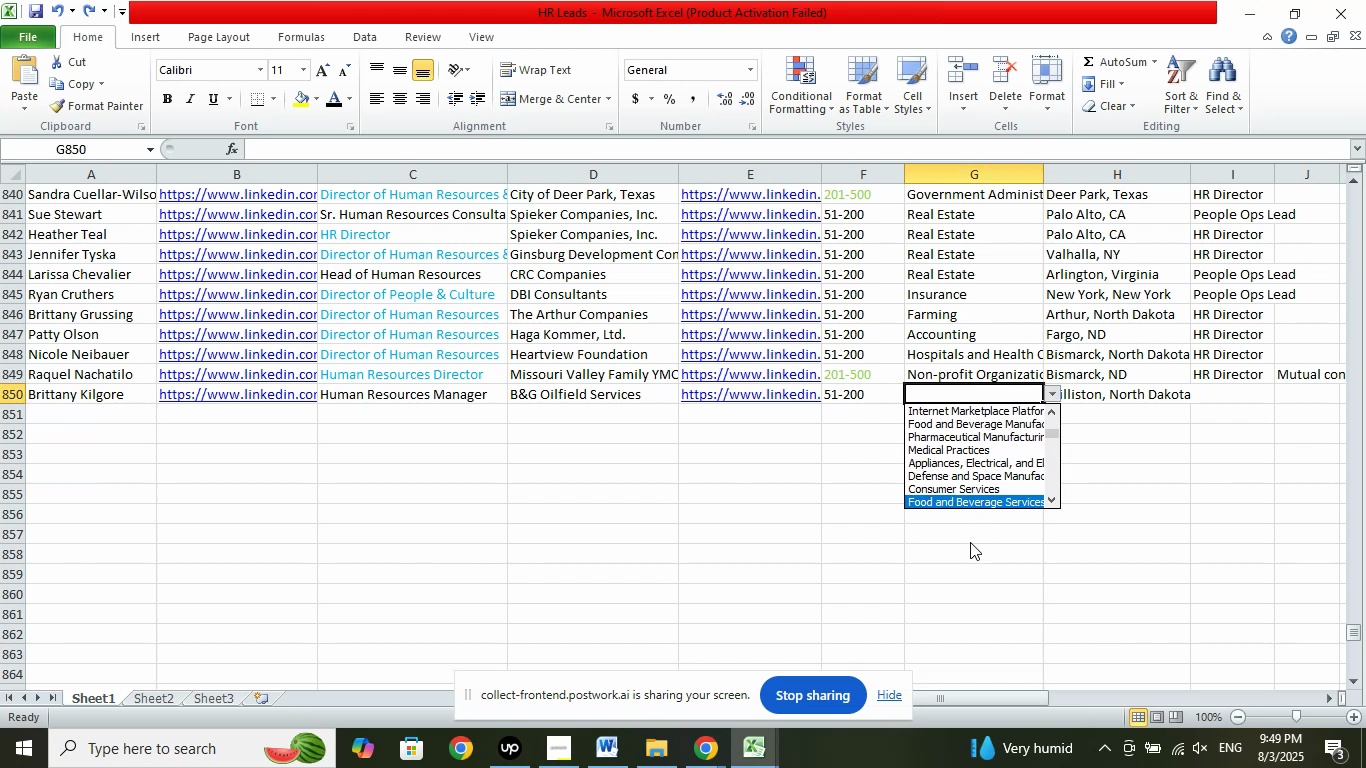 
key(ArrowDown)
 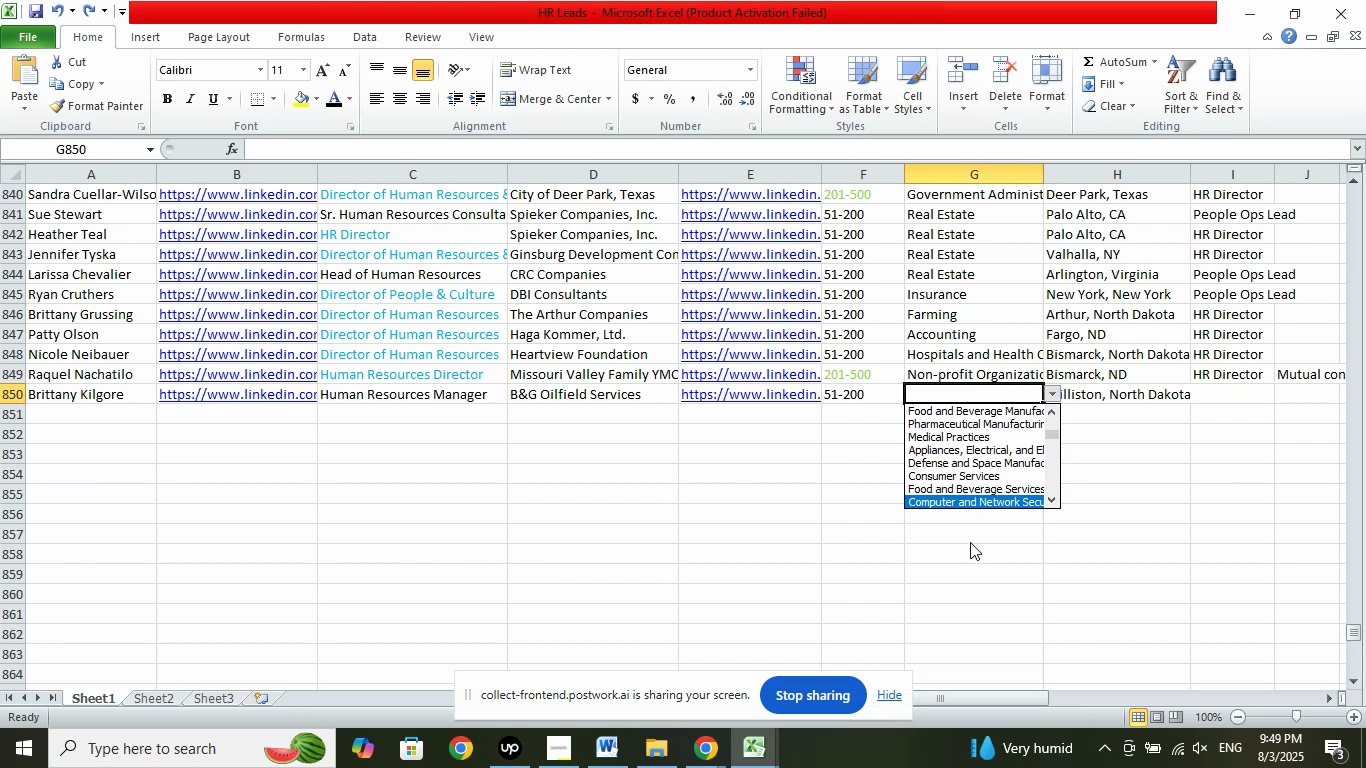 
key(ArrowDown)
 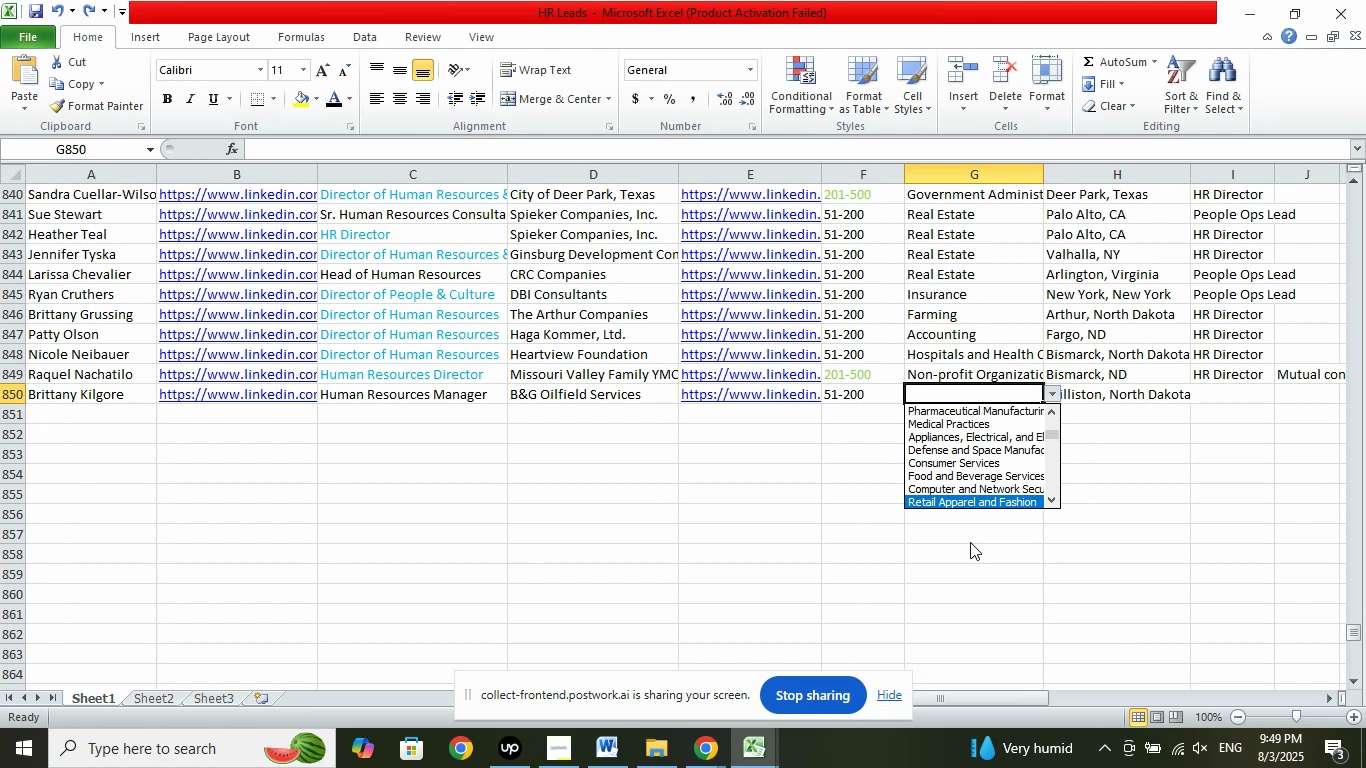 
key(ArrowDown)
 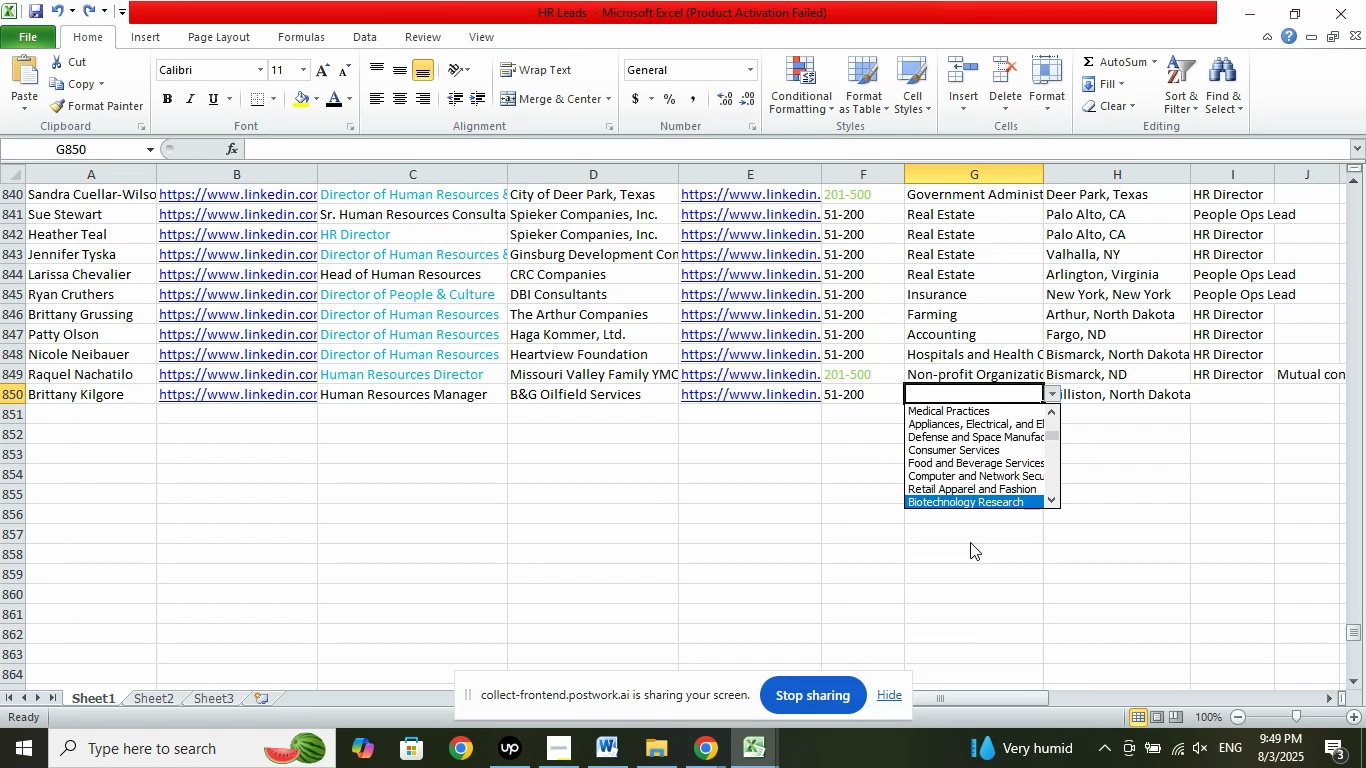 
key(ArrowDown)
 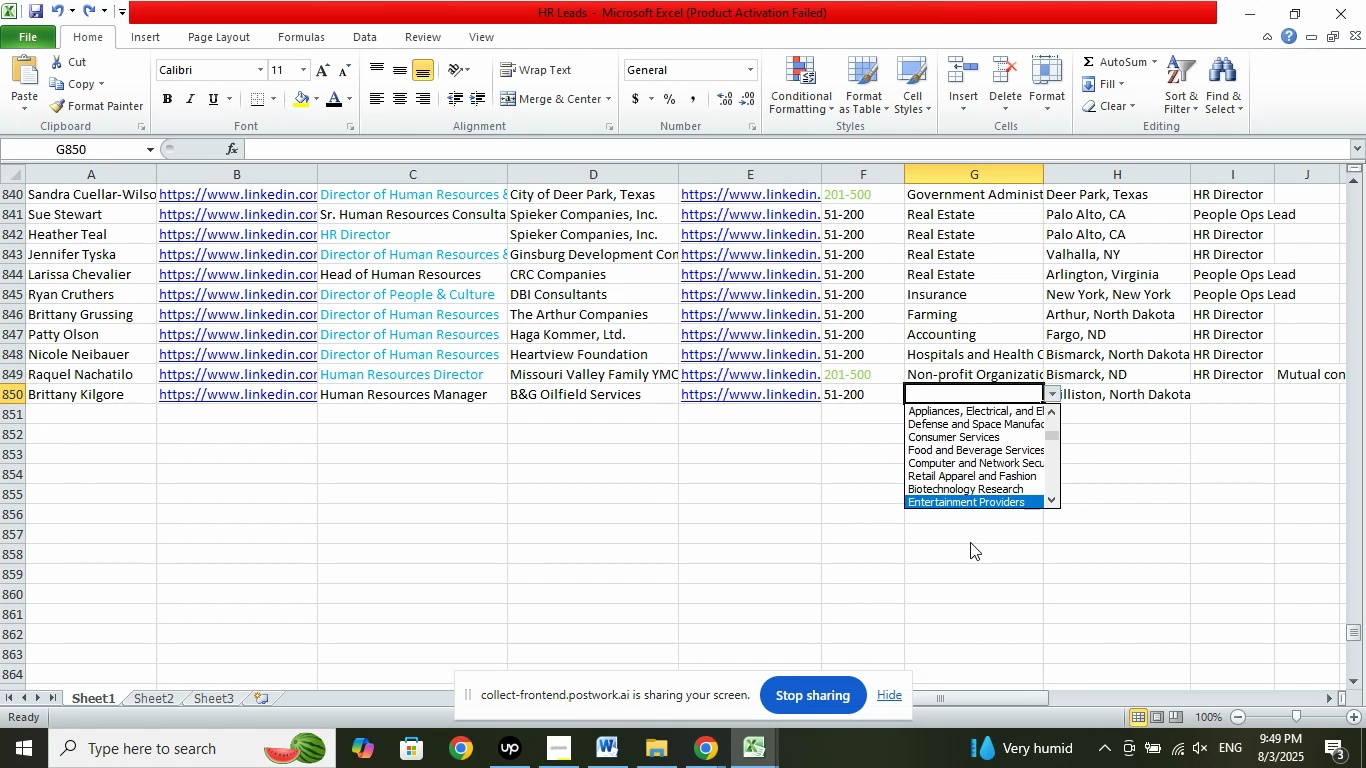 
key(ArrowDown)
 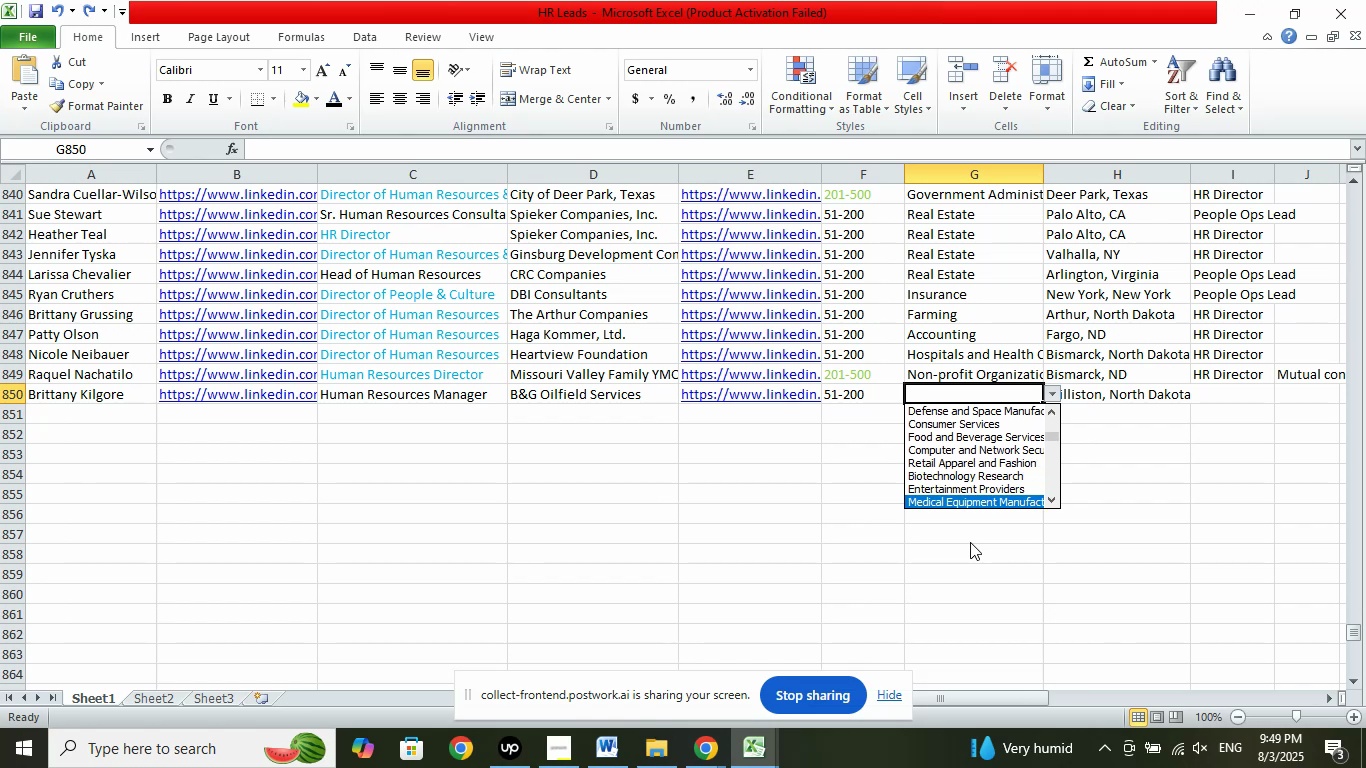 
key(ArrowDown)
 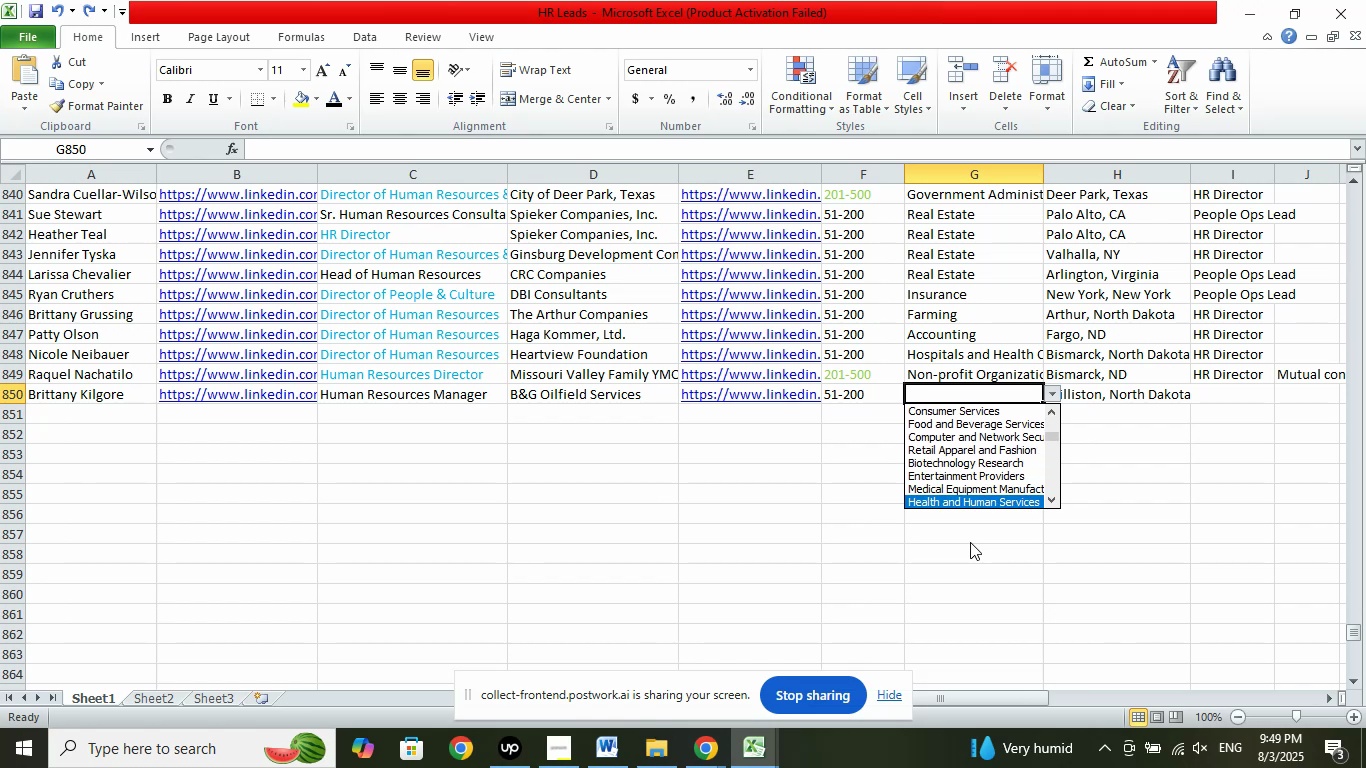 
key(ArrowDown)
 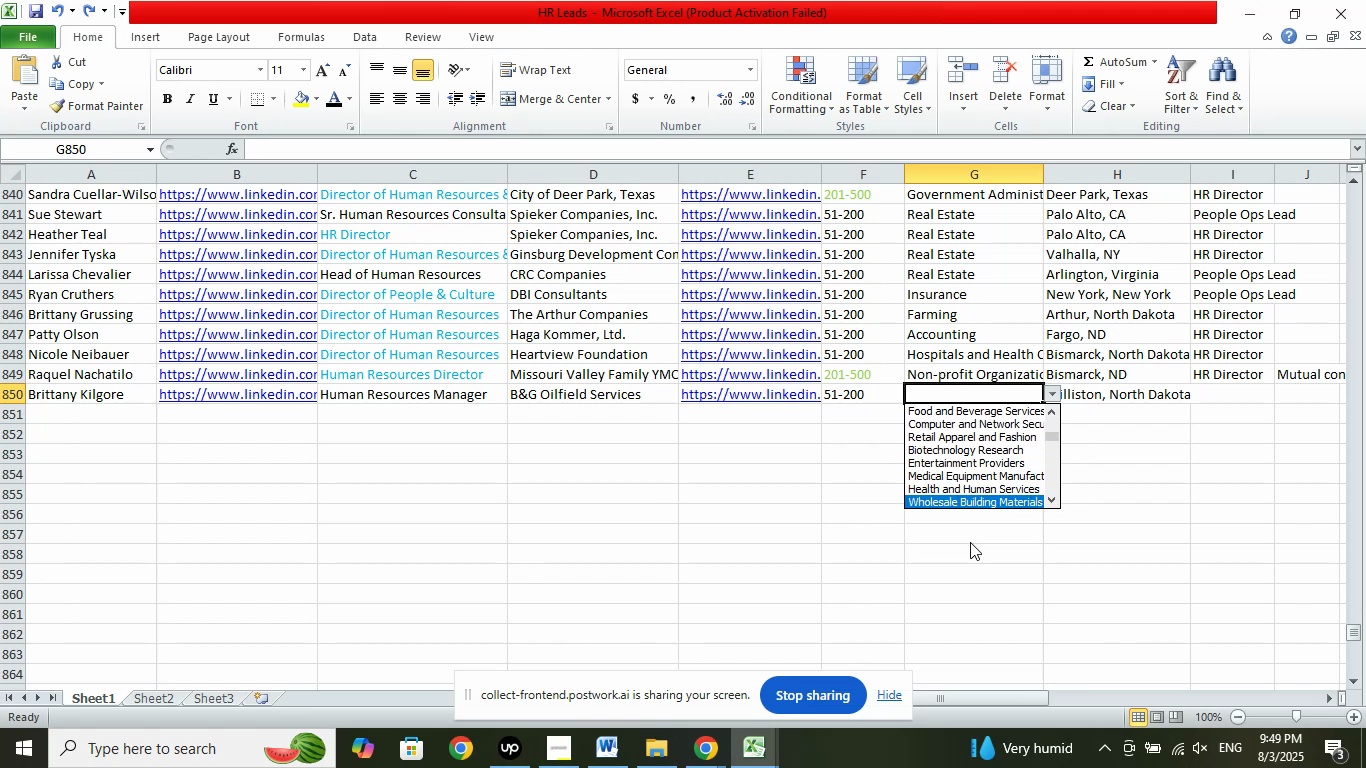 
key(ArrowDown)
 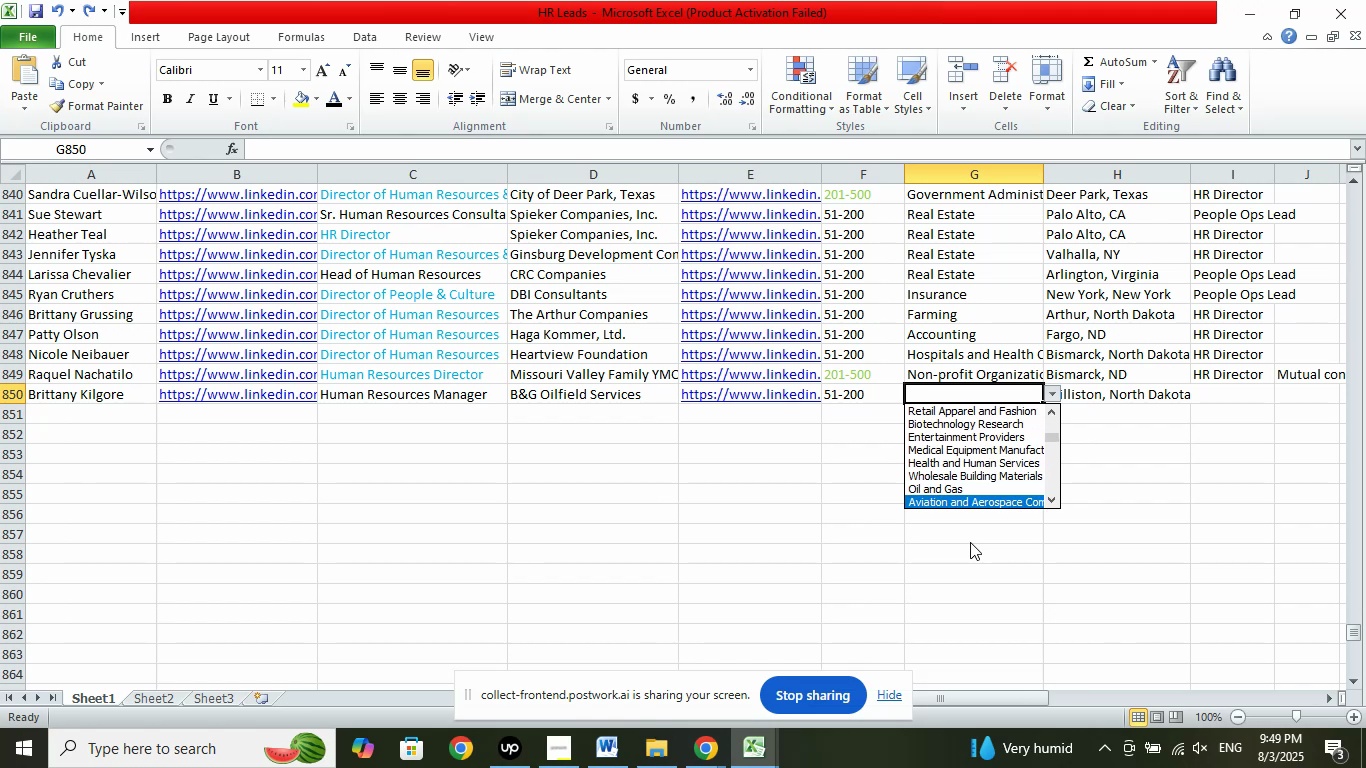 
key(ArrowUp)
 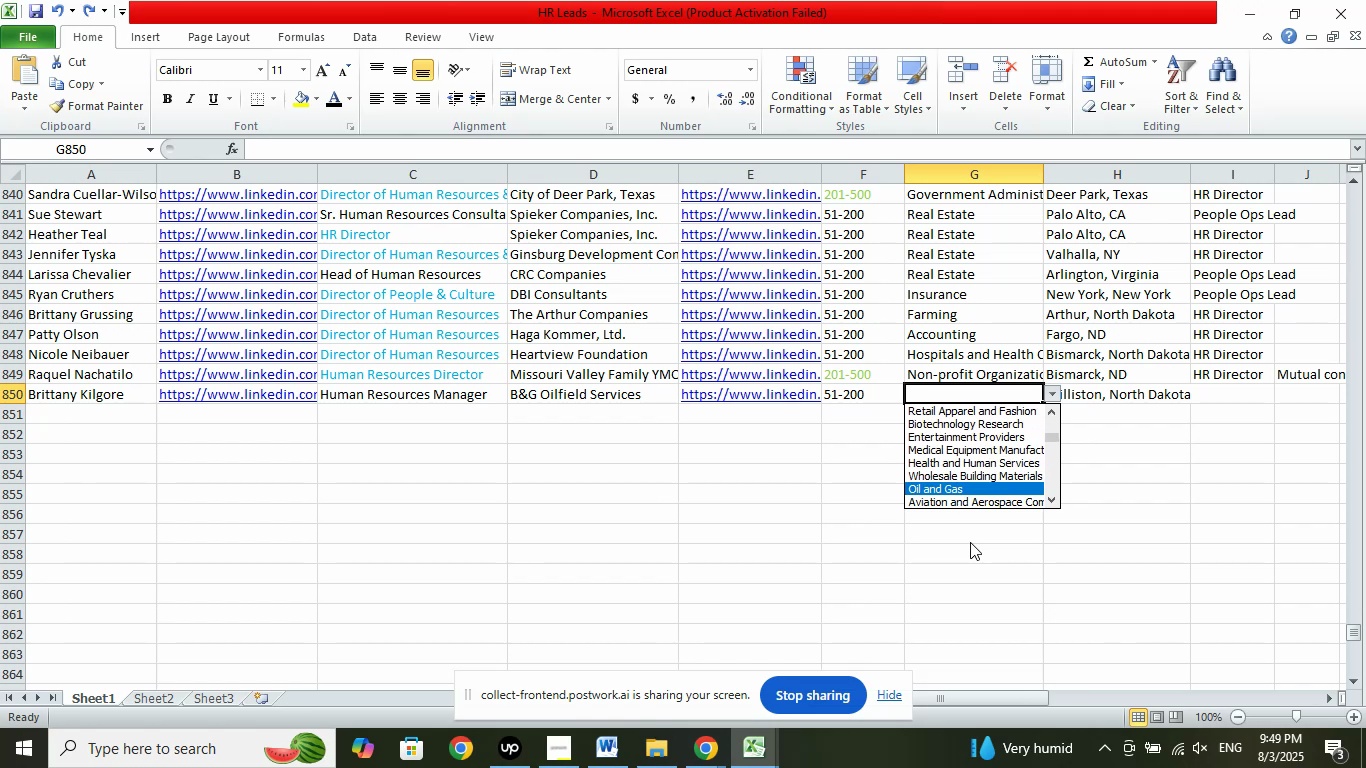 
key(Enter)
 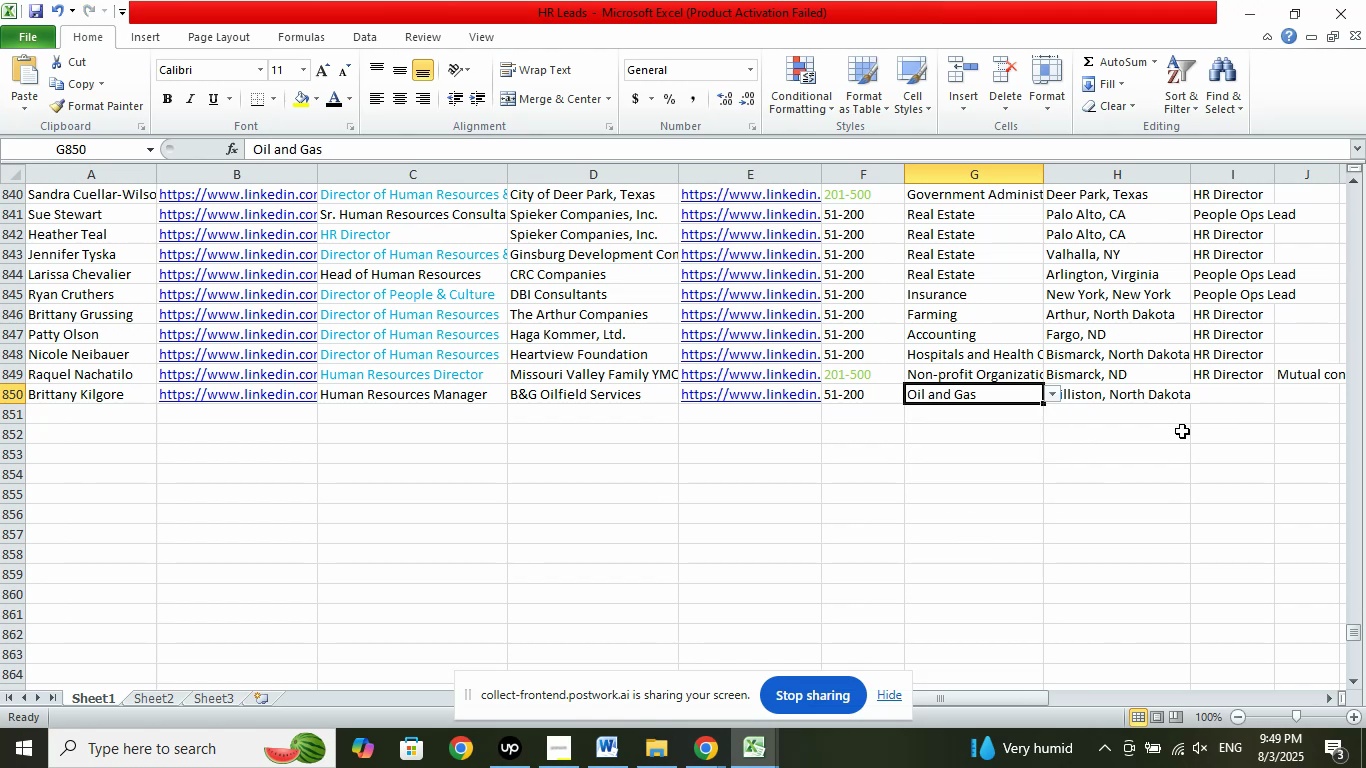 
left_click([1240, 388])
 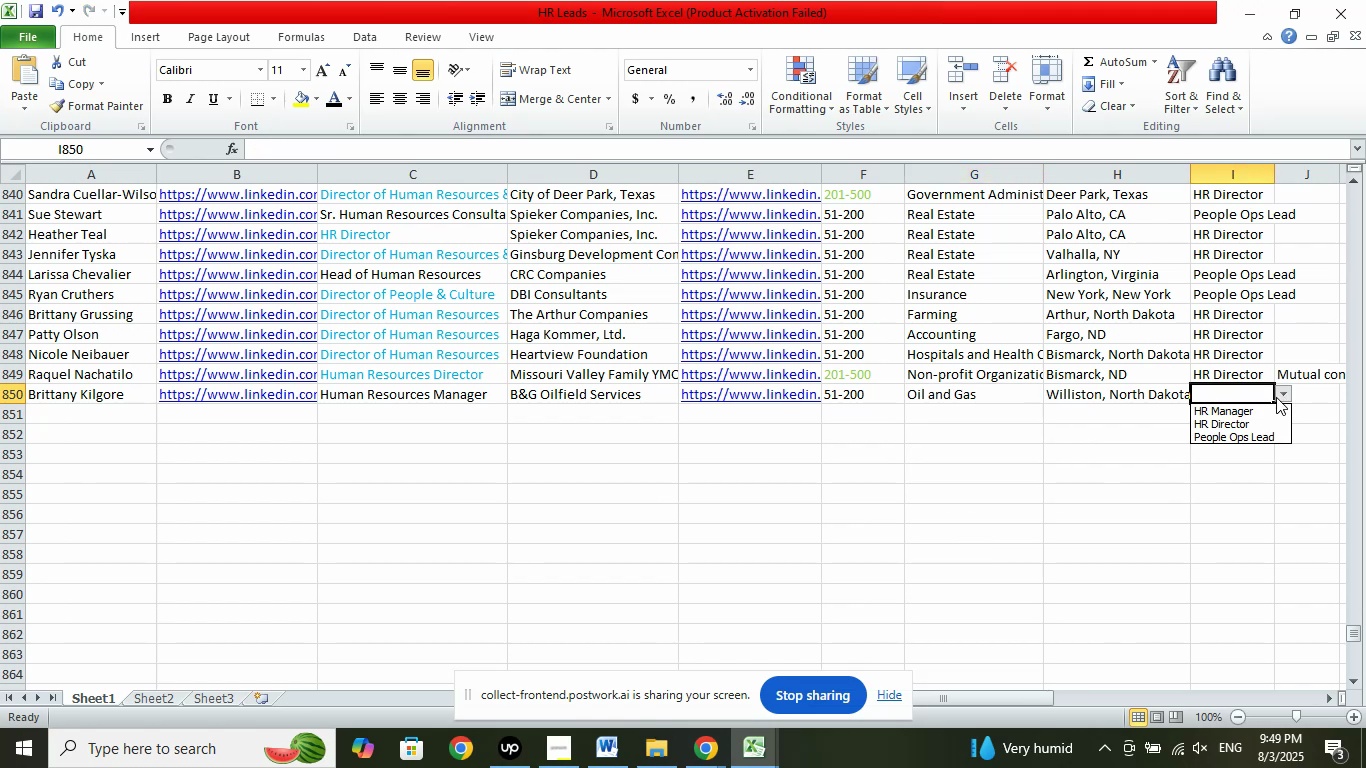 
left_click([1250, 410])
 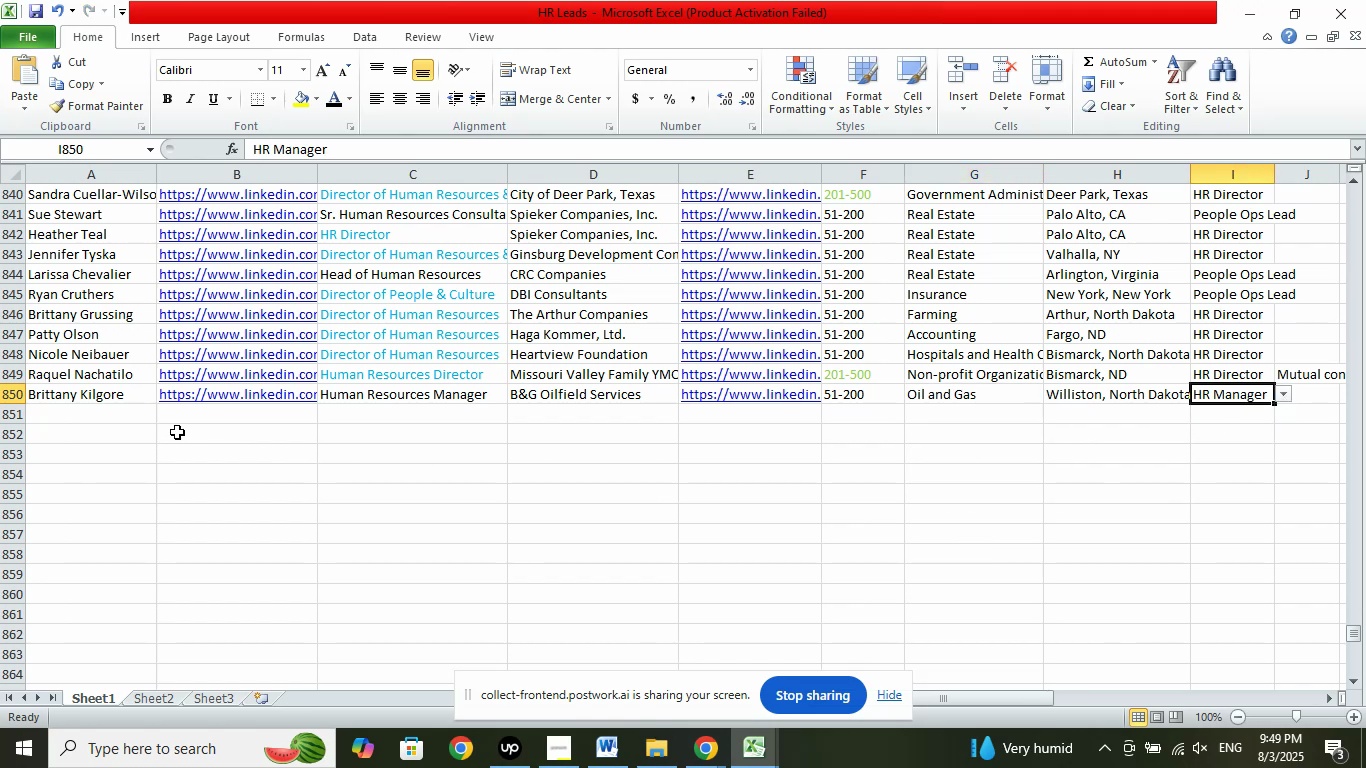 
left_click([126, 422])
 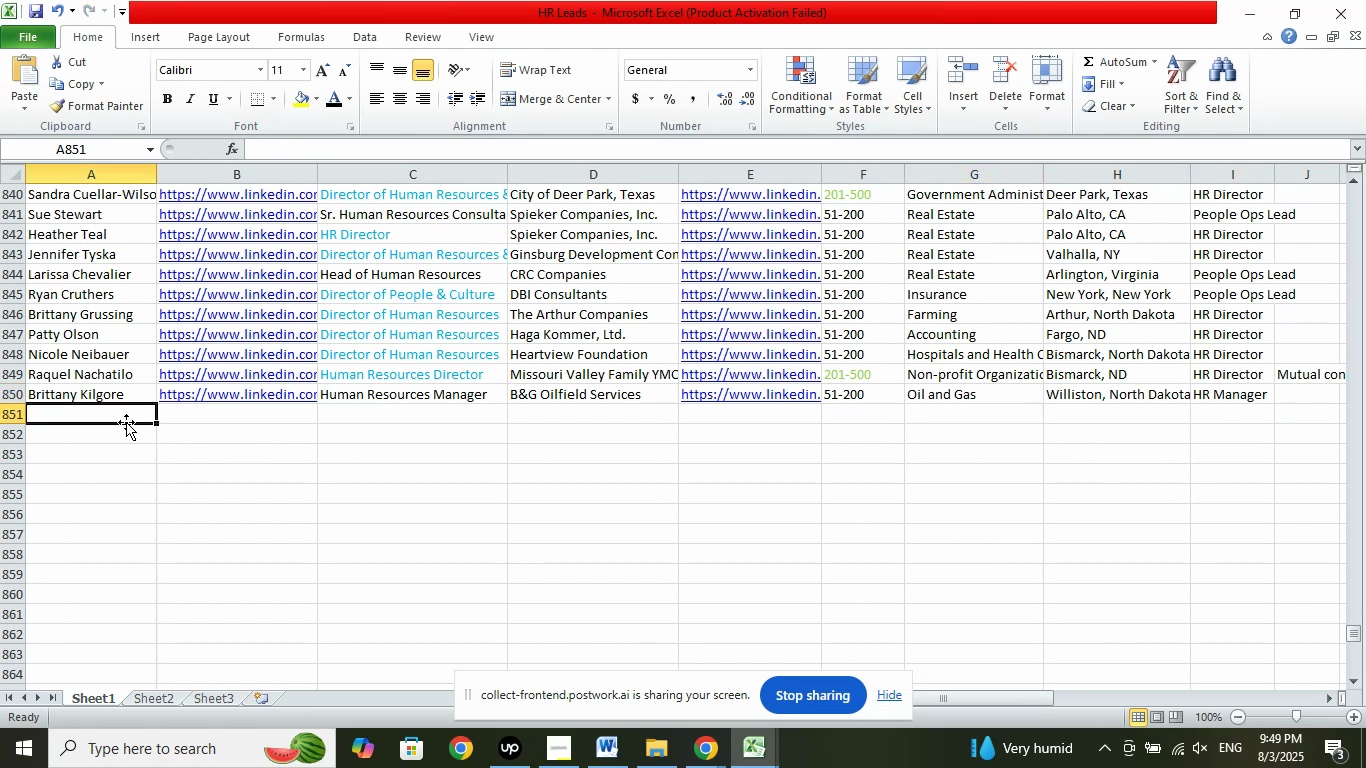 
scroll: coordinate [330, 379], scroll_direction: down, amount: 1.0
 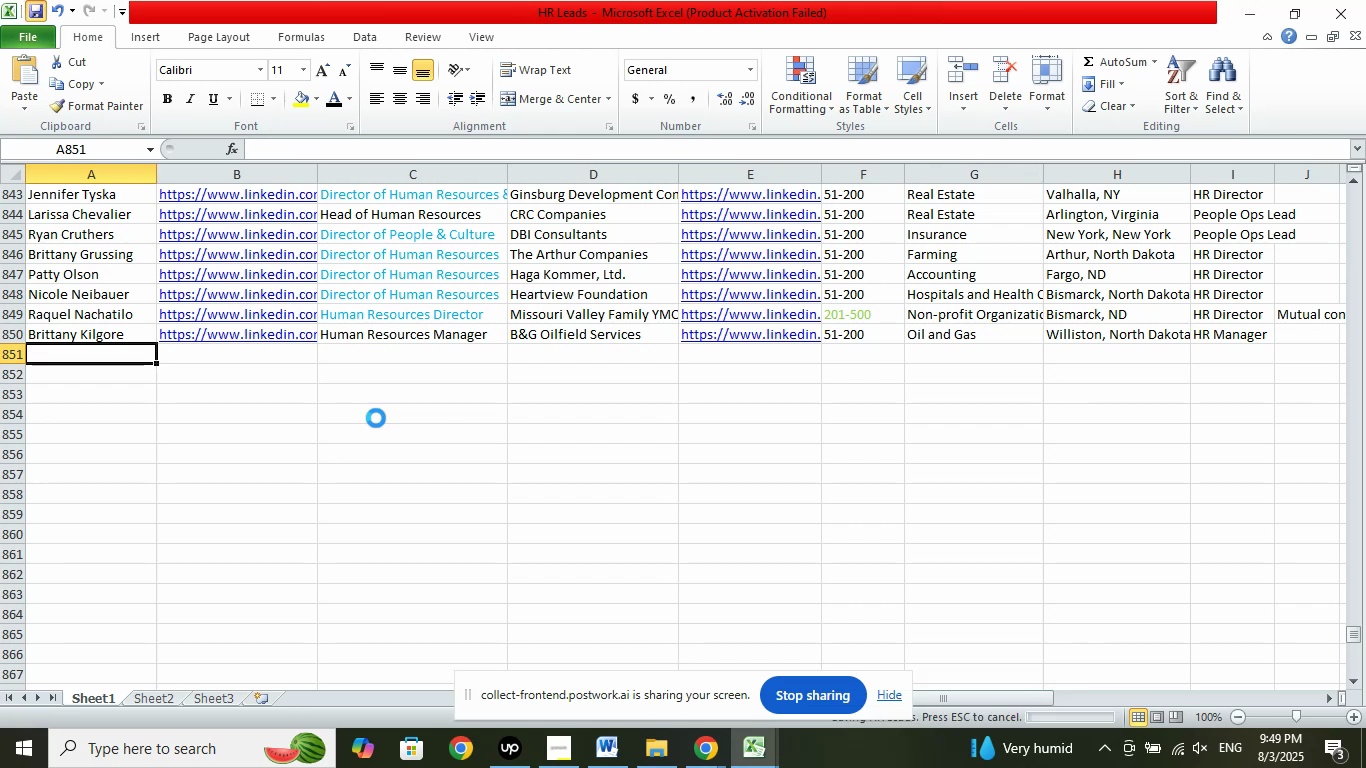 
left_click([516, 757])
 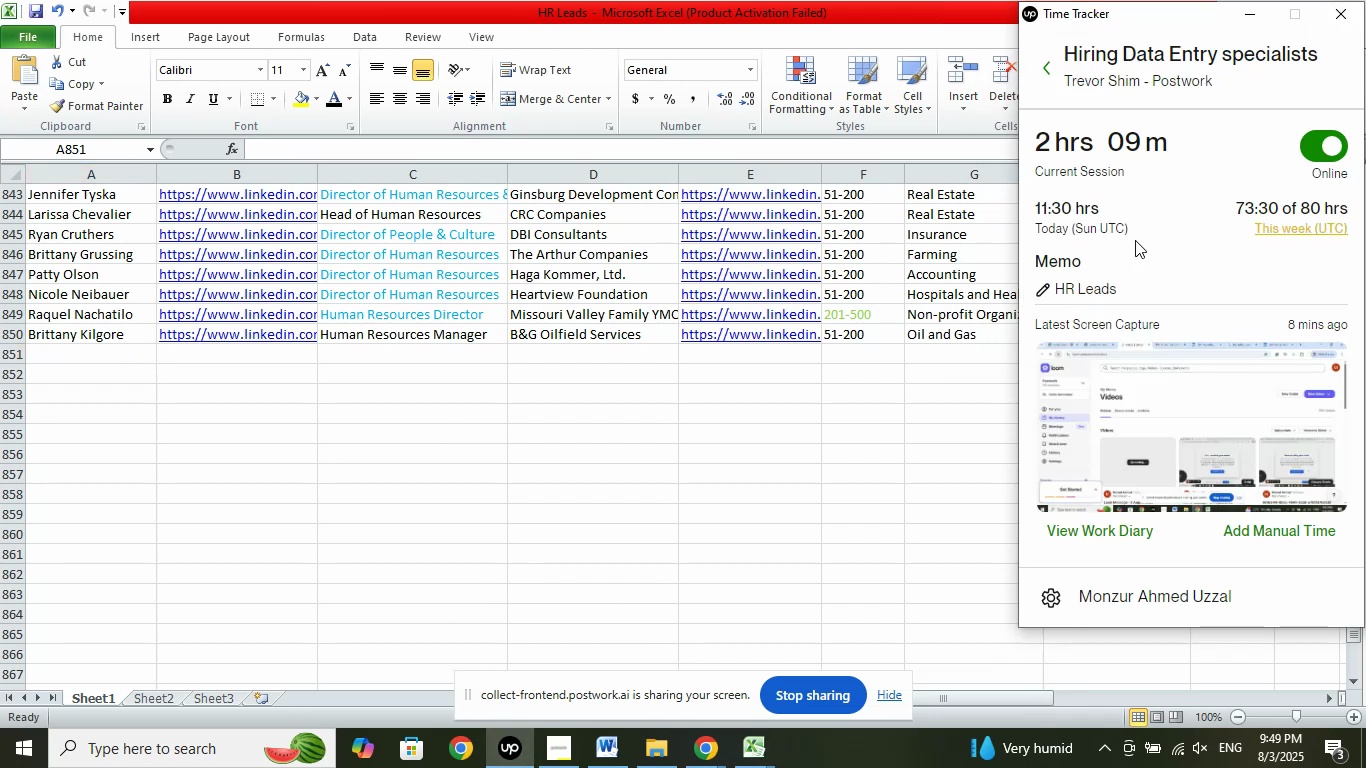 
left_click([1240, 14])
 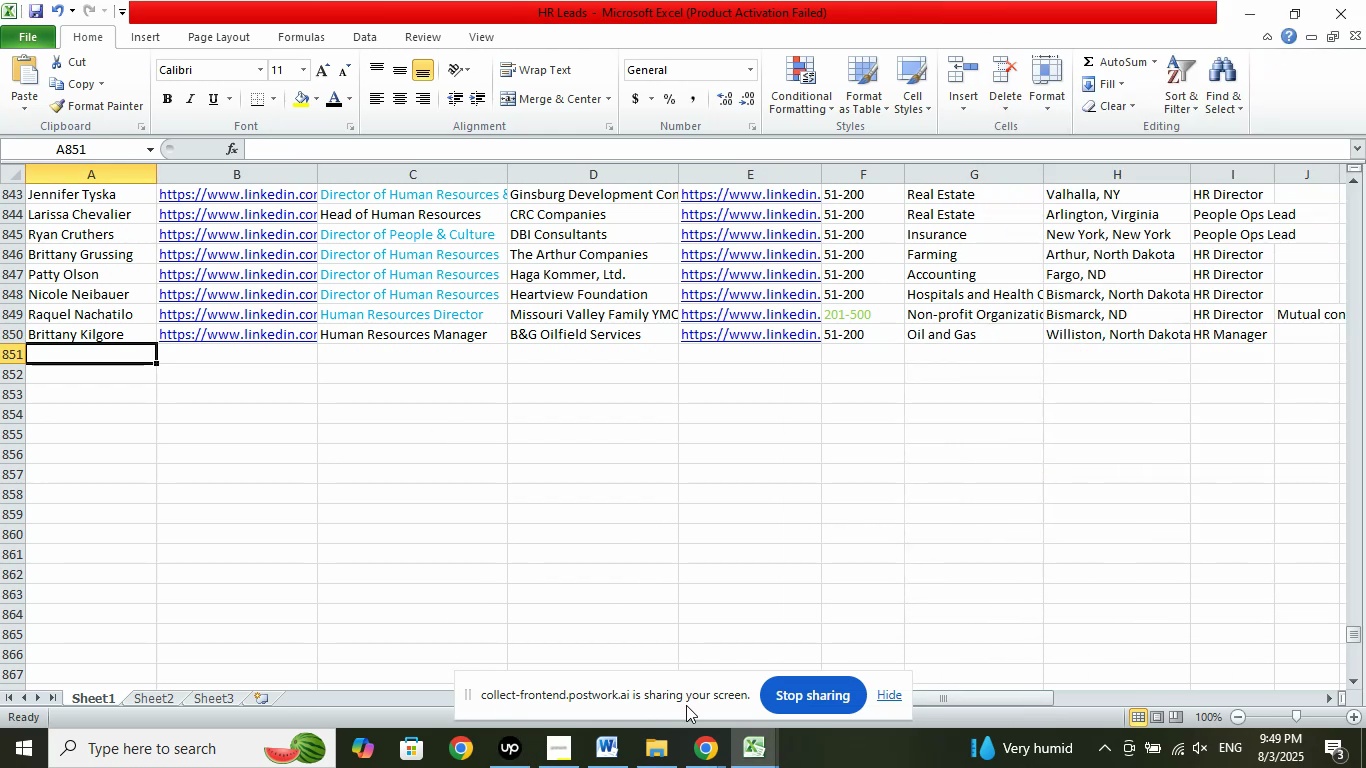 
left_click([712, 754])
 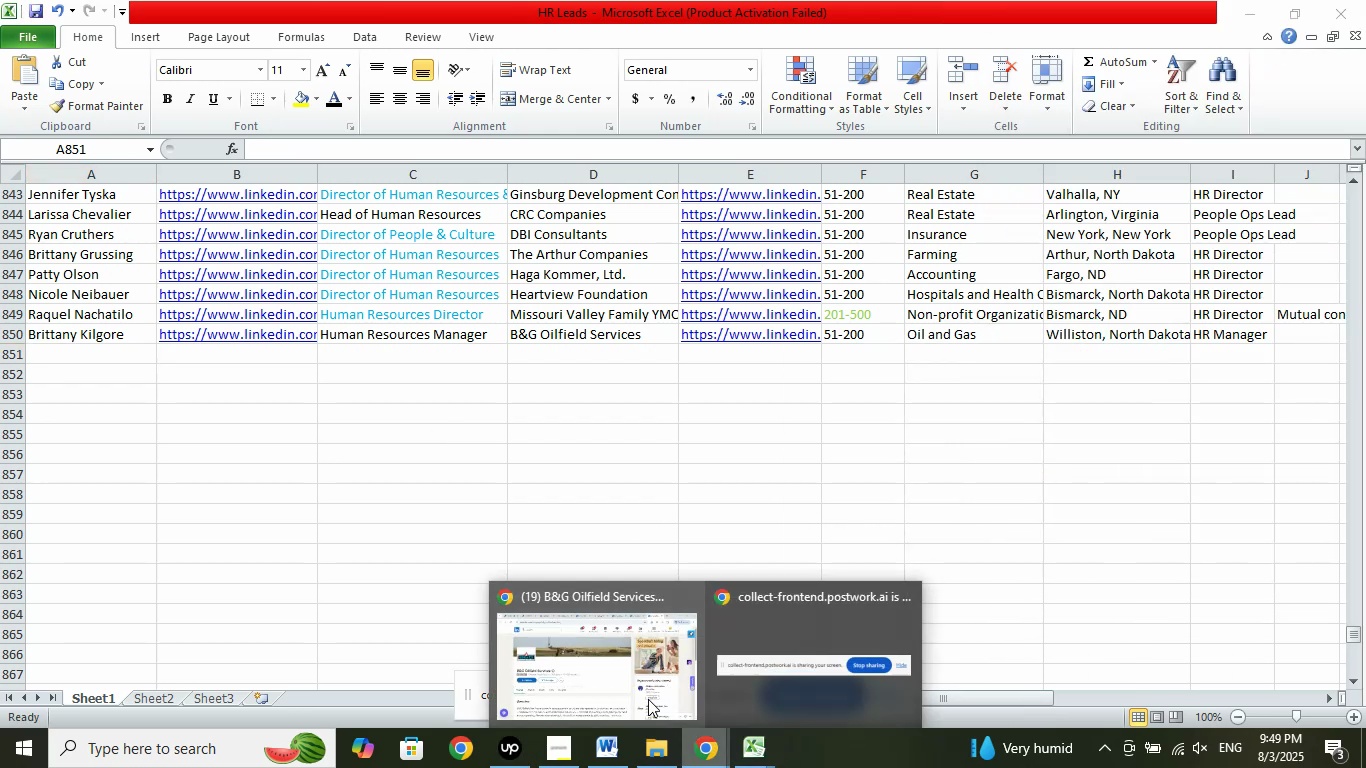 
left_click([620, 670])
 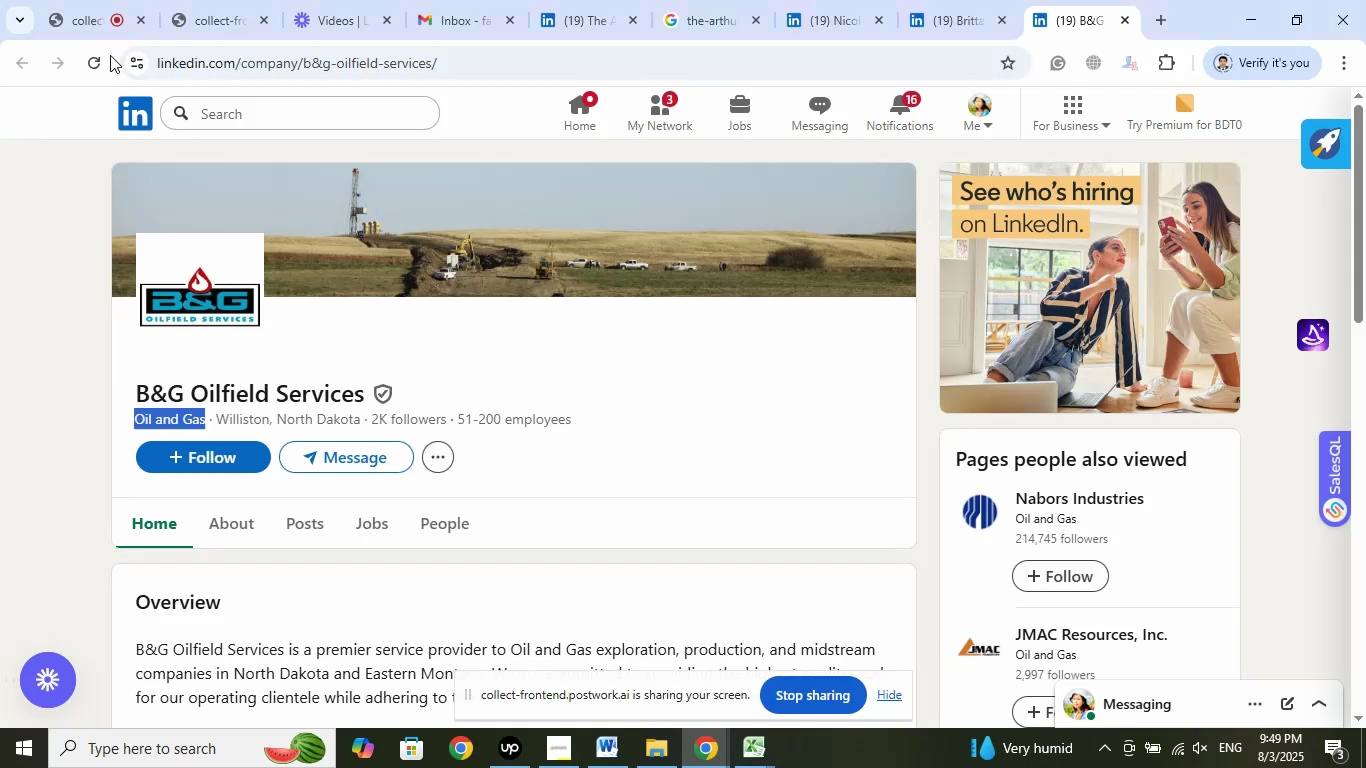 
left_click([76, 0])
 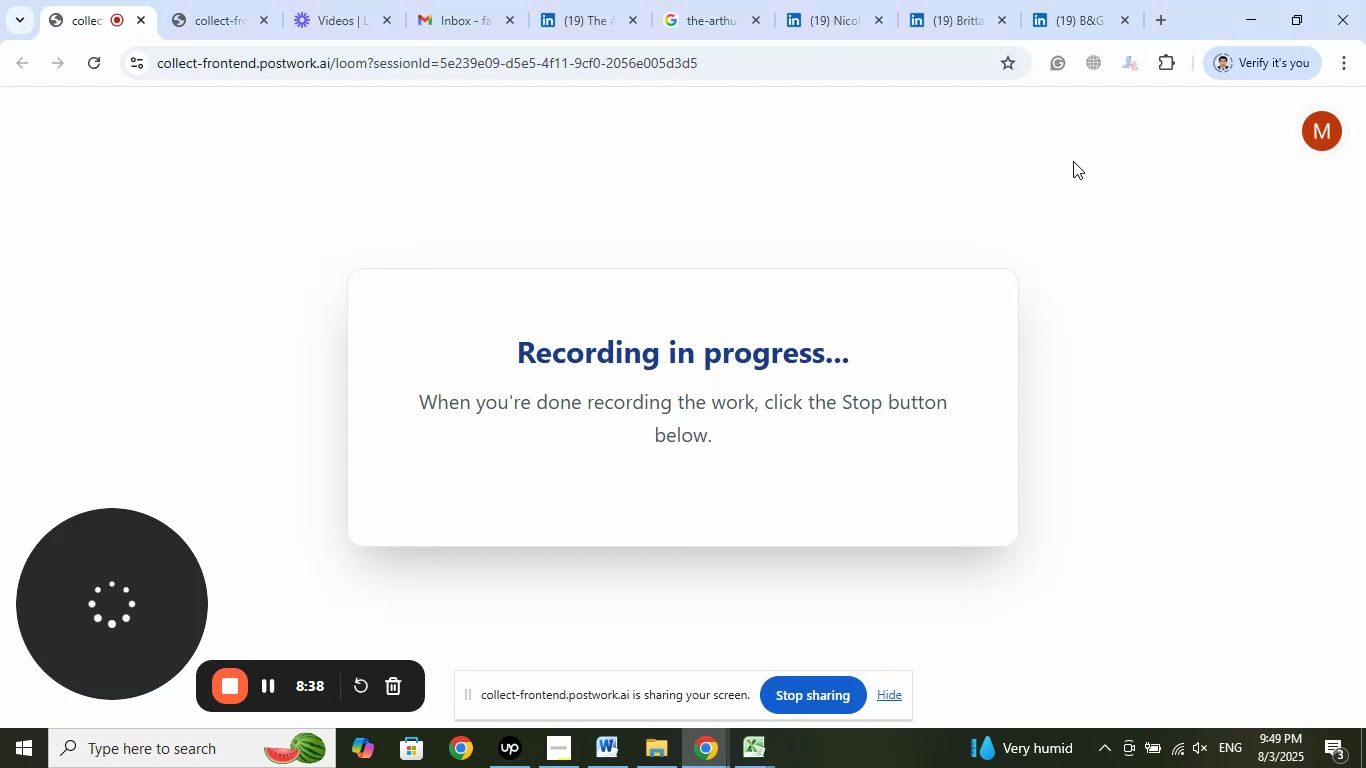 
left_click([1086, 0])
 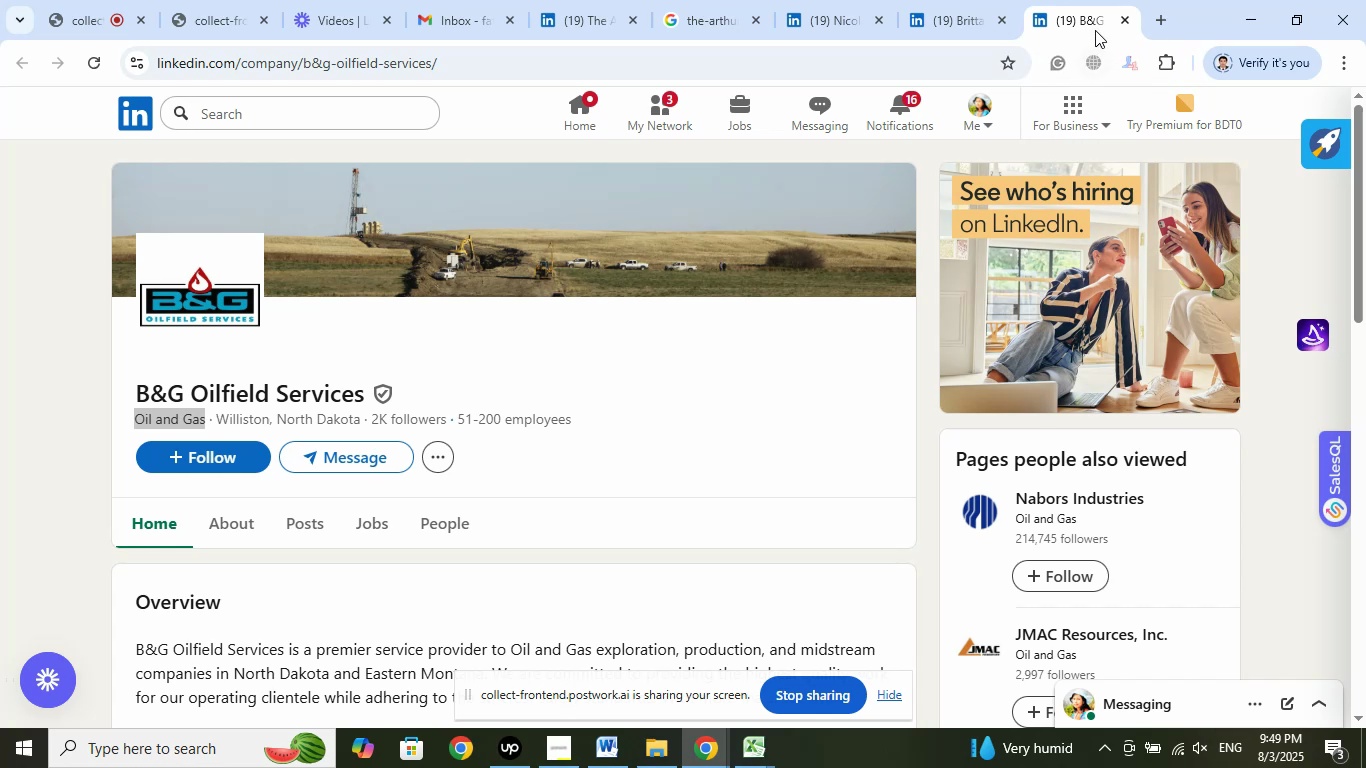 
left_click([1122, 24])
 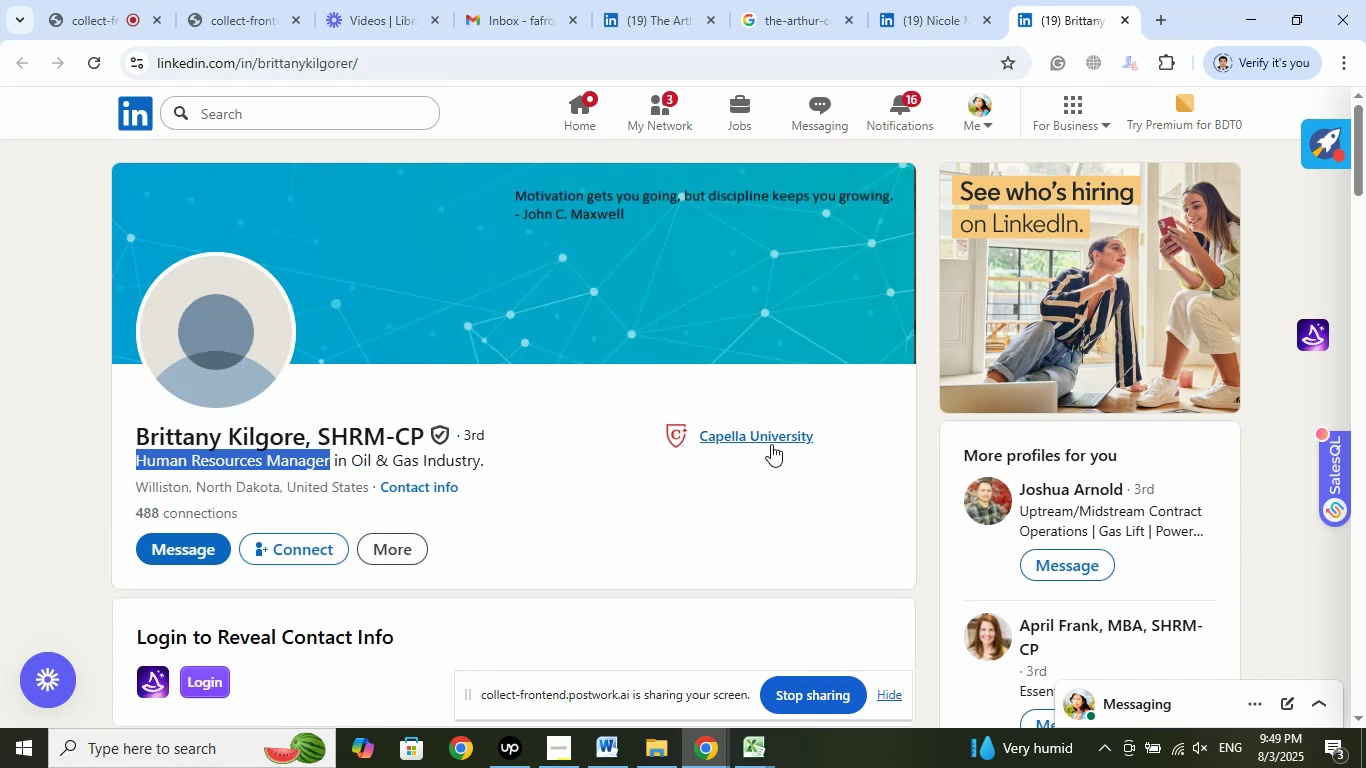 
scroll: coordinate [821, 339], scroll_direction: down, amount: 6.0
 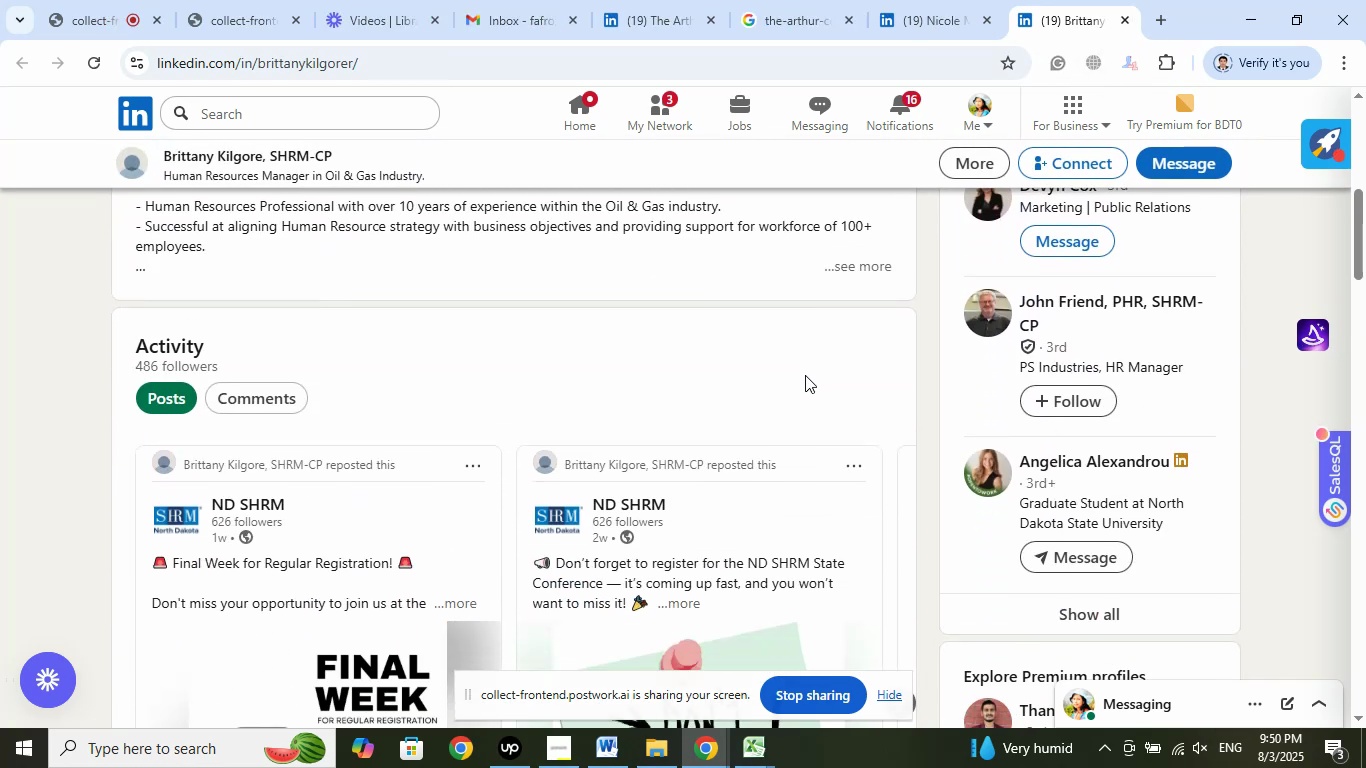 
right_click([1073, 297])
 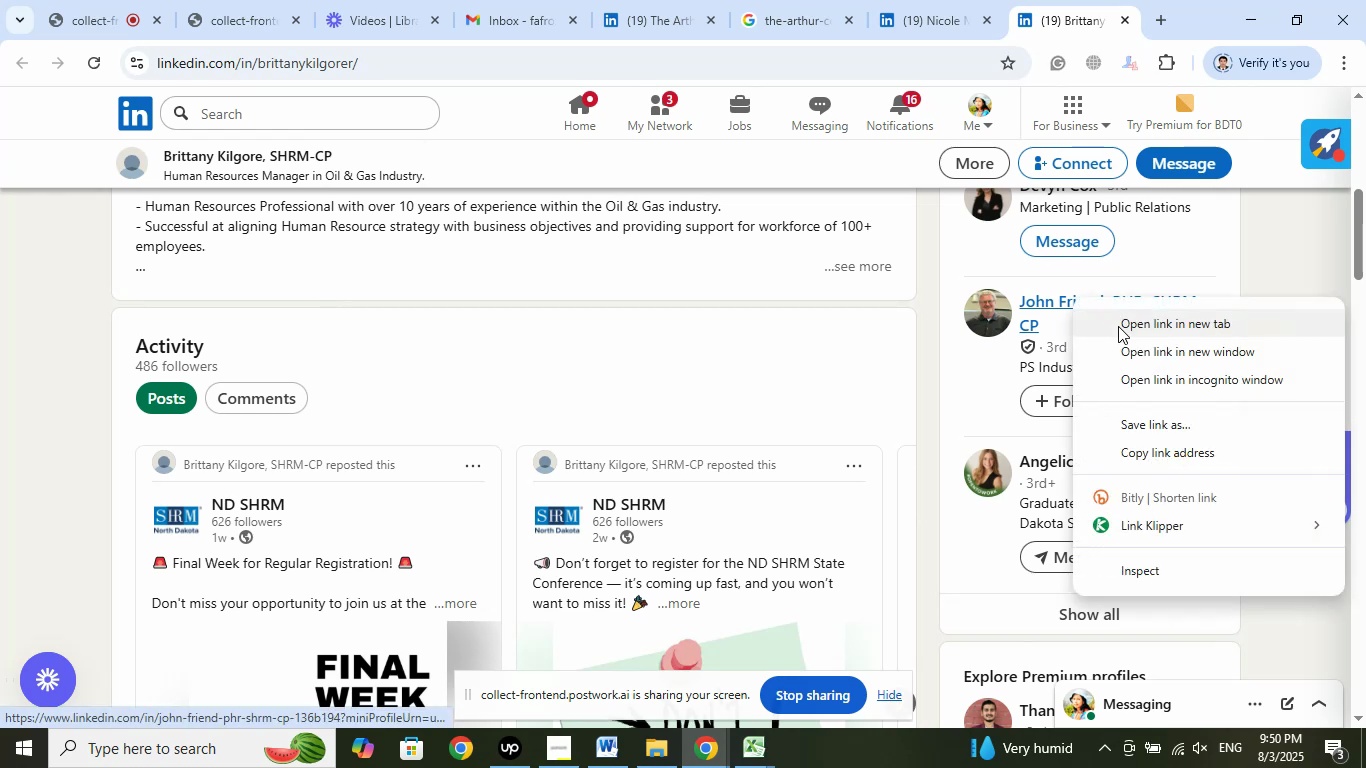 
left_click([1118, 326])
 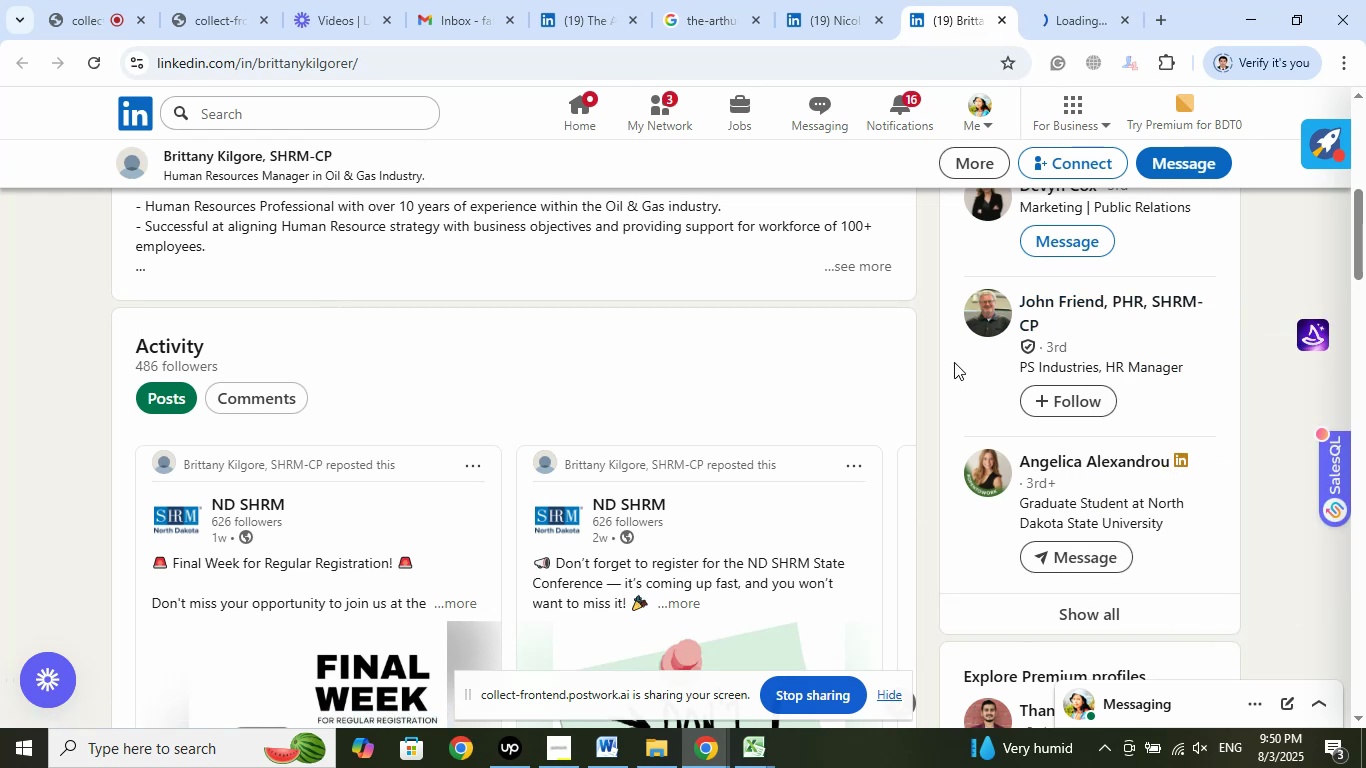 
scroll: coordinate [938, 354], scroll_direction: down, amount: 1.0
 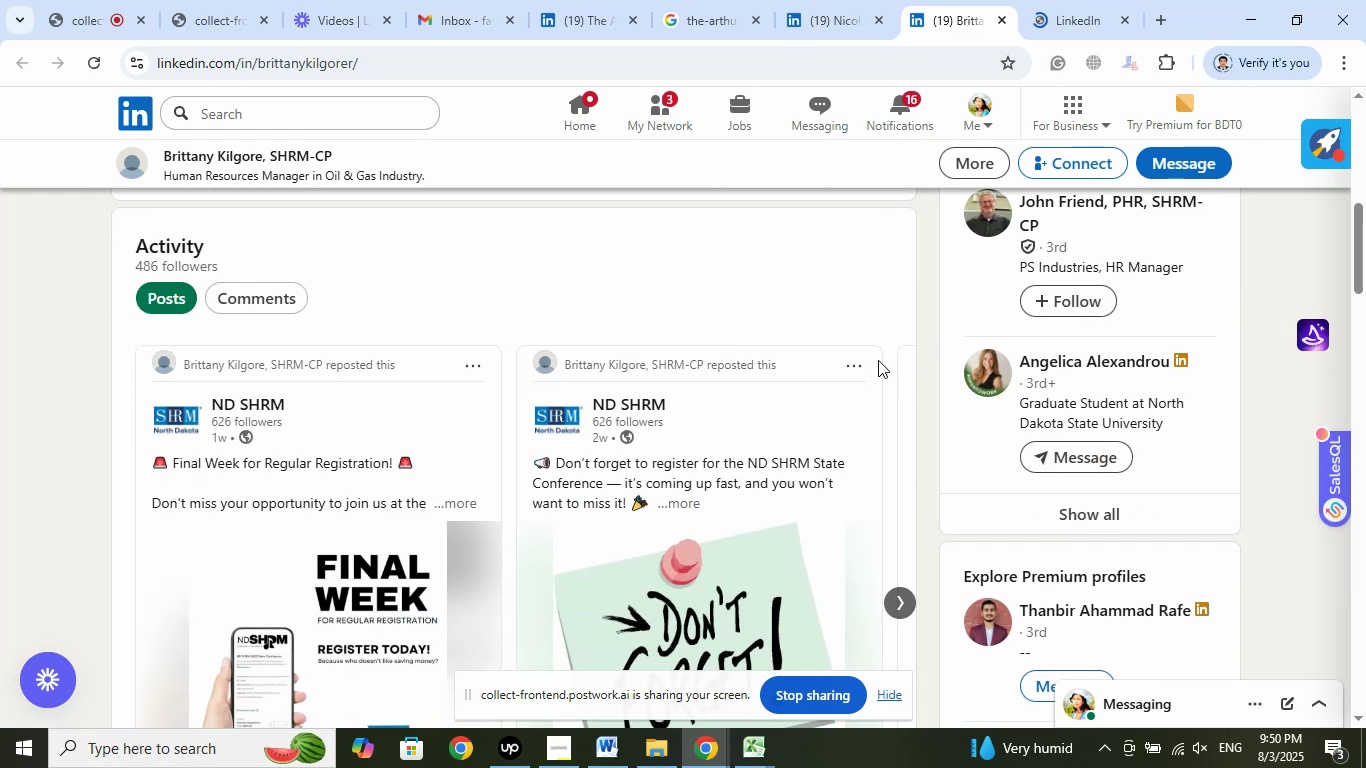 
left_click([1095, 0])
 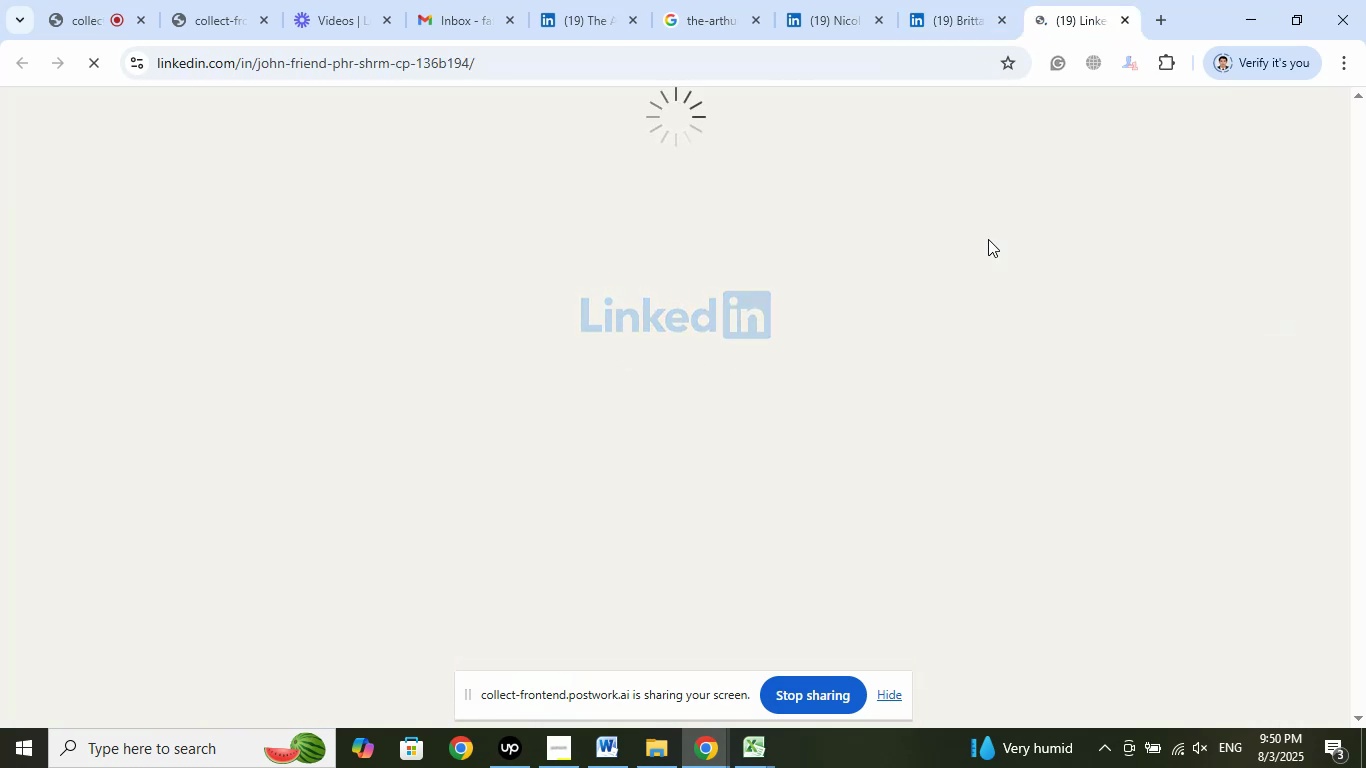 
left_click([320, 0])
 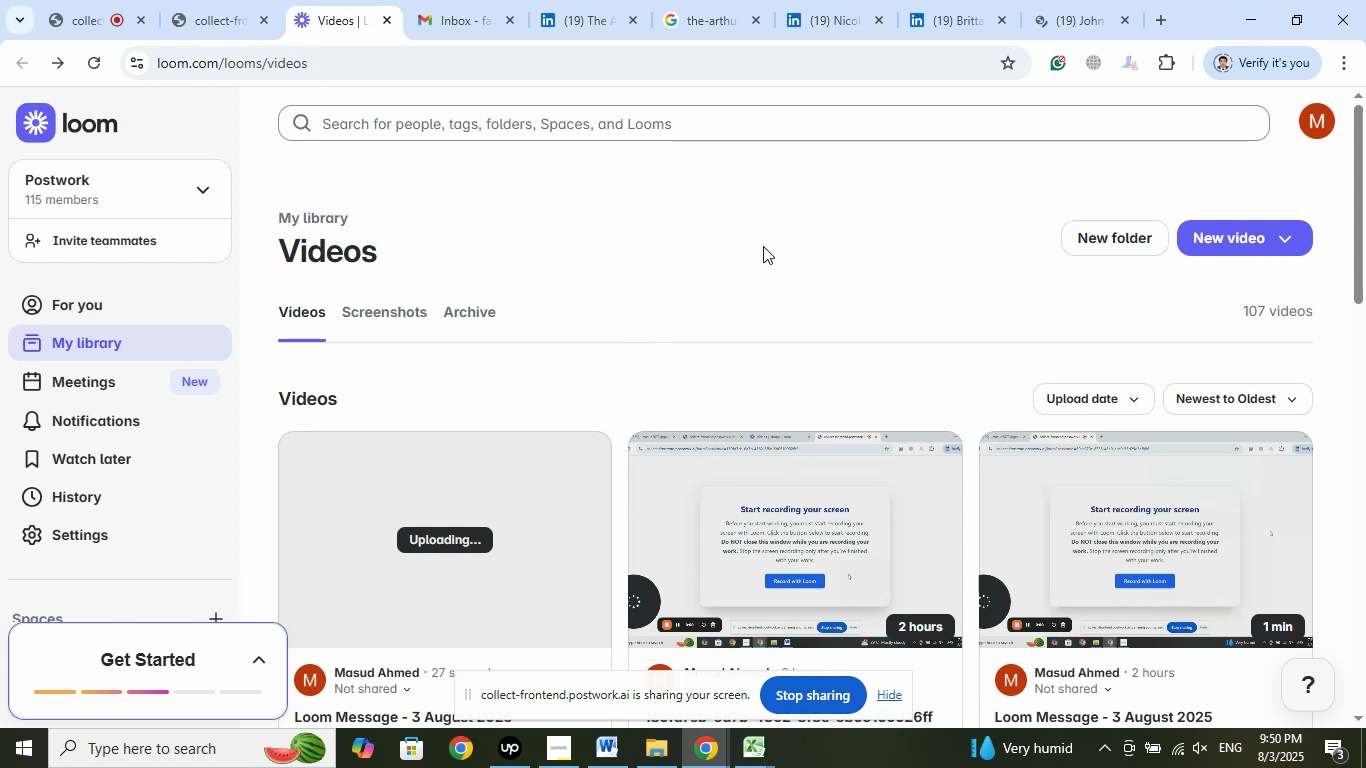 
left_click([96, 65])
 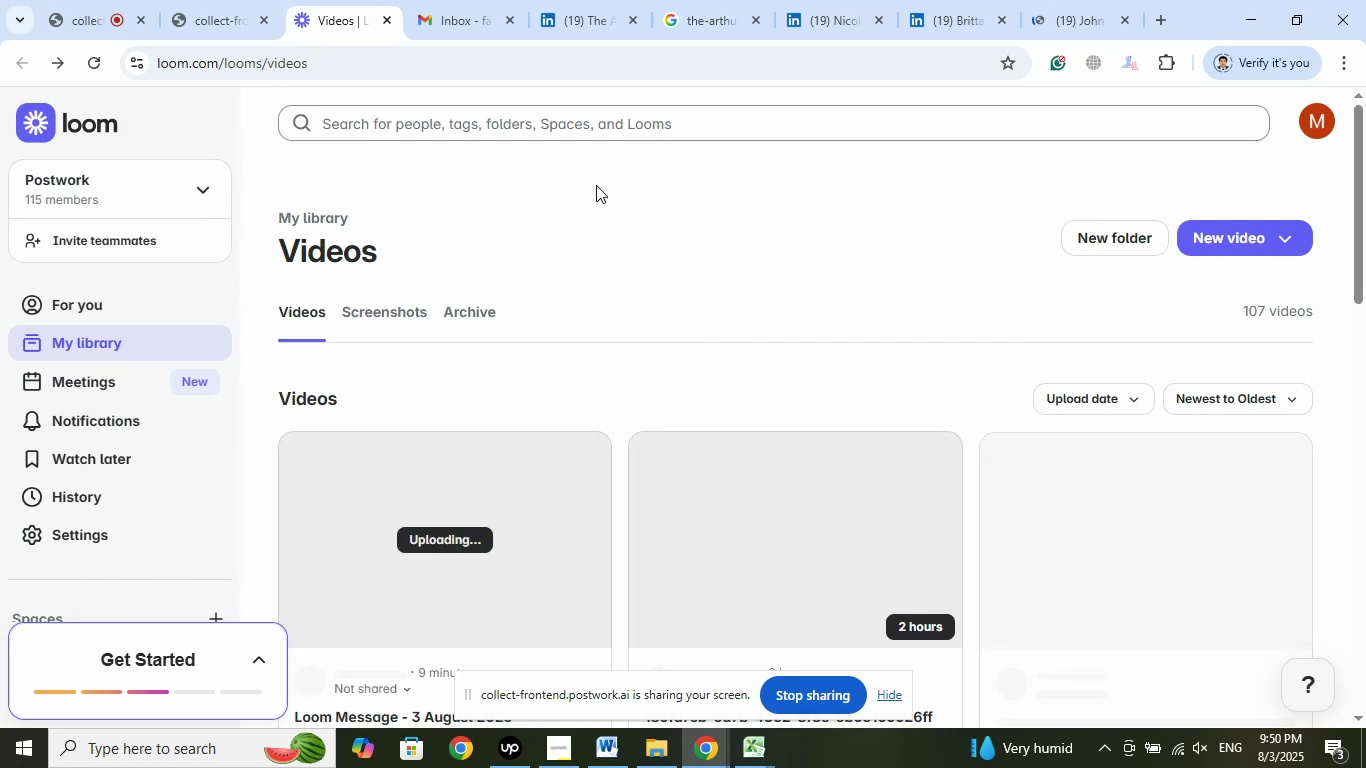 
wait(14.5)
 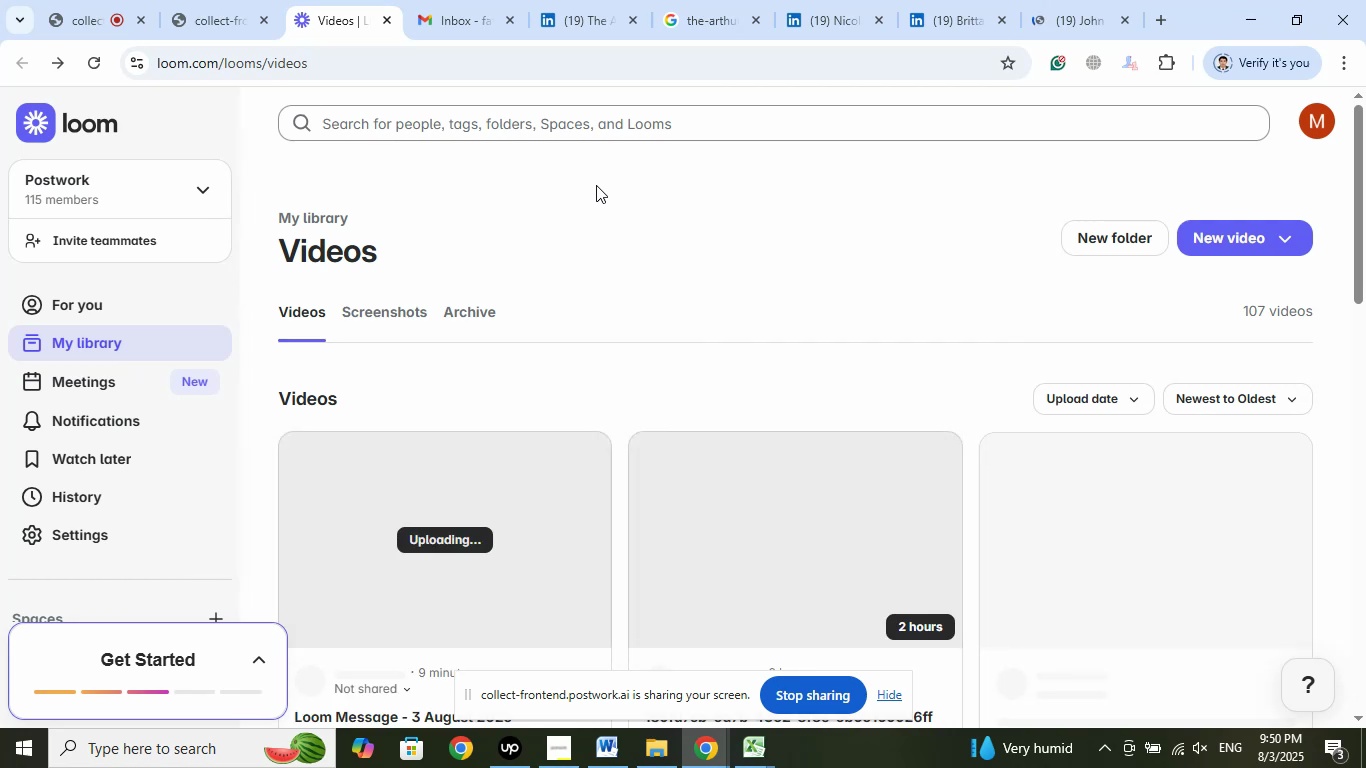 
mouse_move([900, 274])
 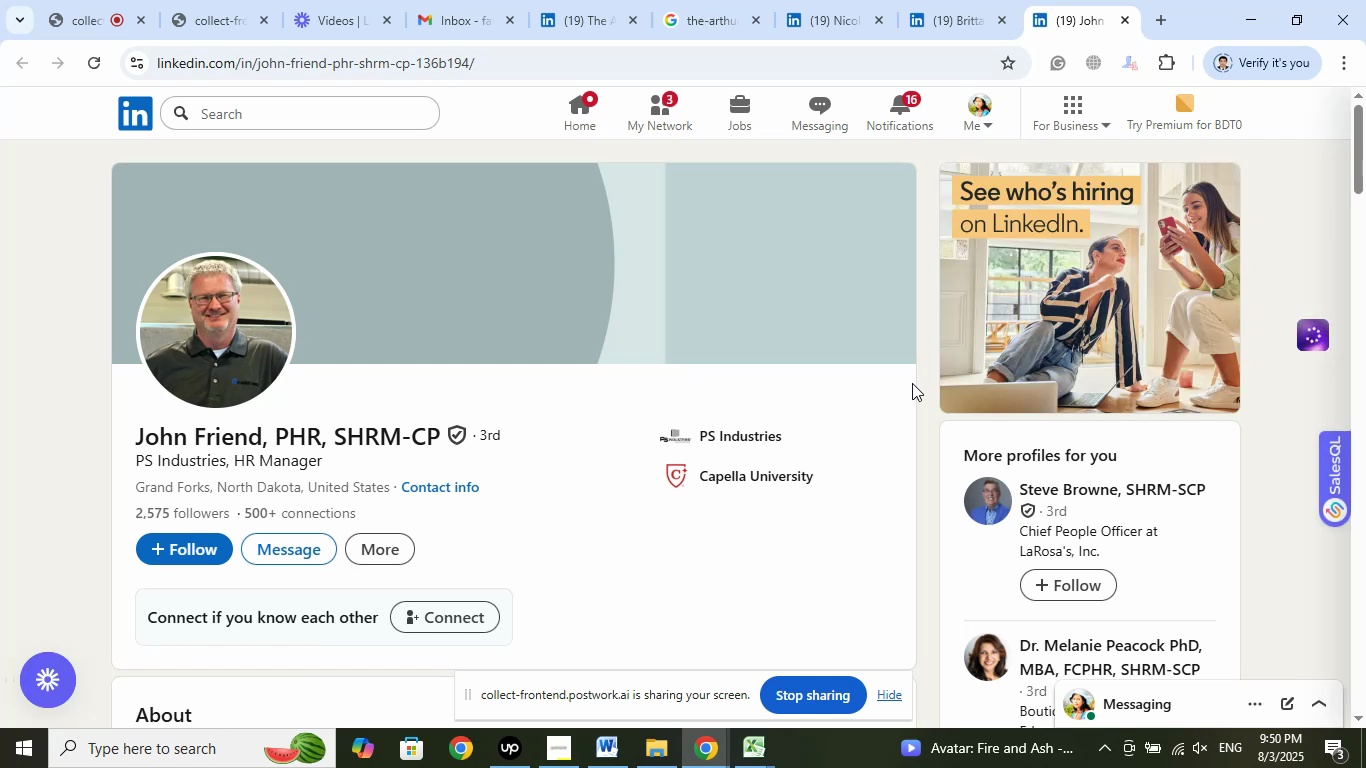 
wait(6.46)
 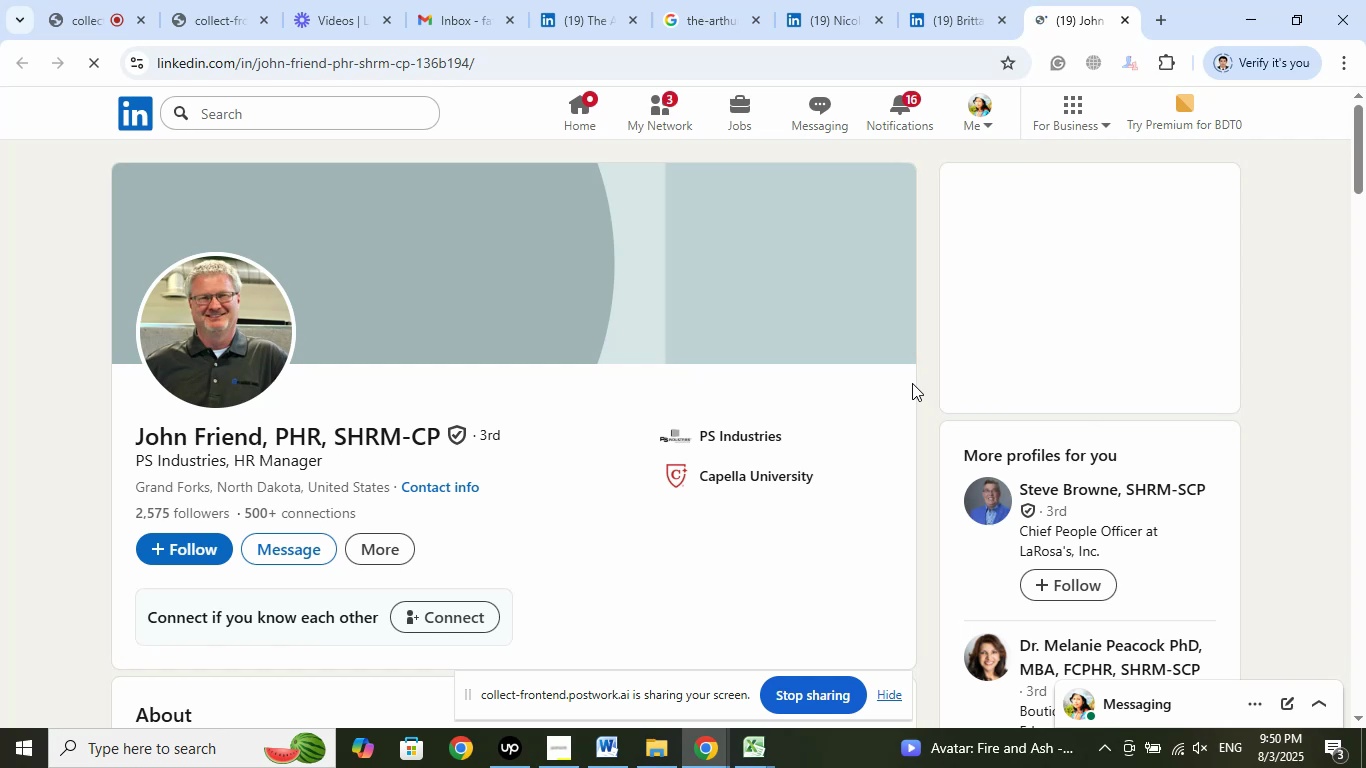 
left_click([741, 439])
 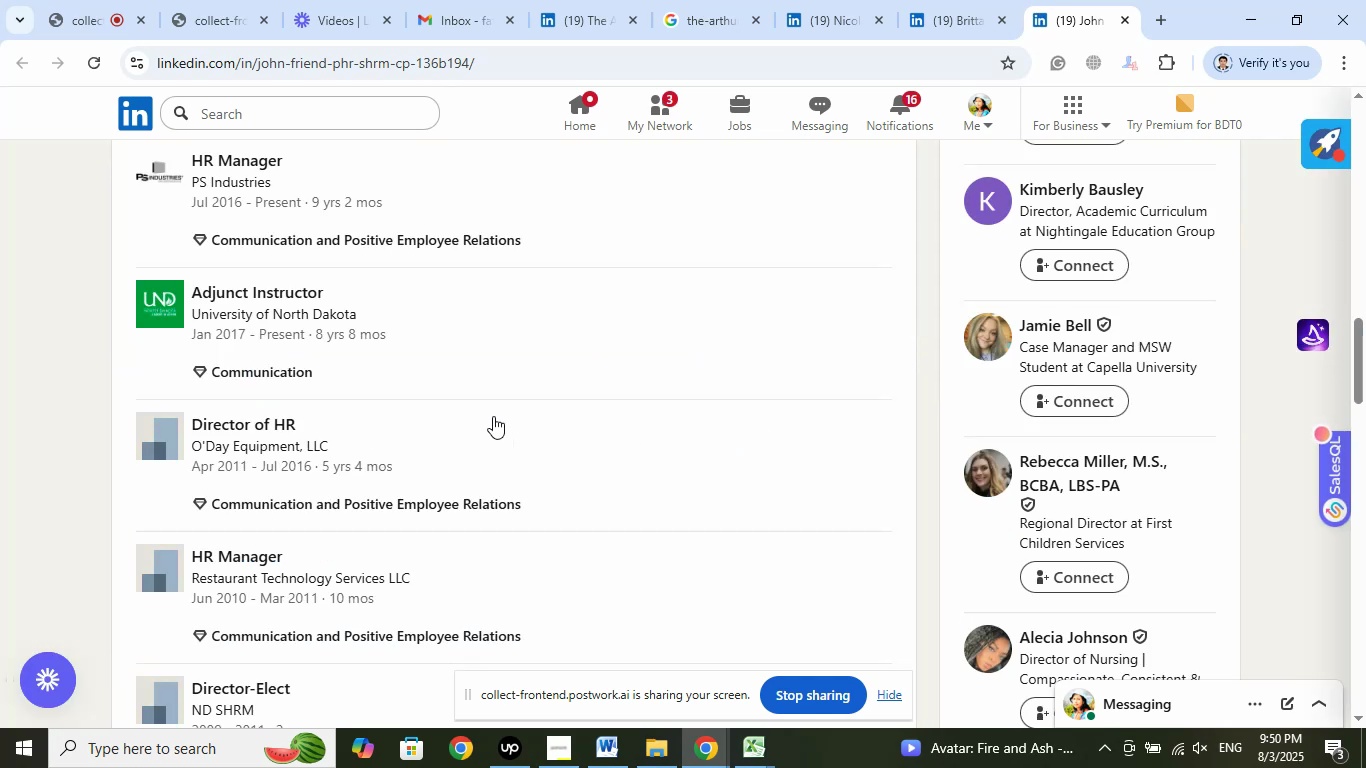 
scroll: coordinate [519, 383], scroll_direction: up, amount: 1.0
 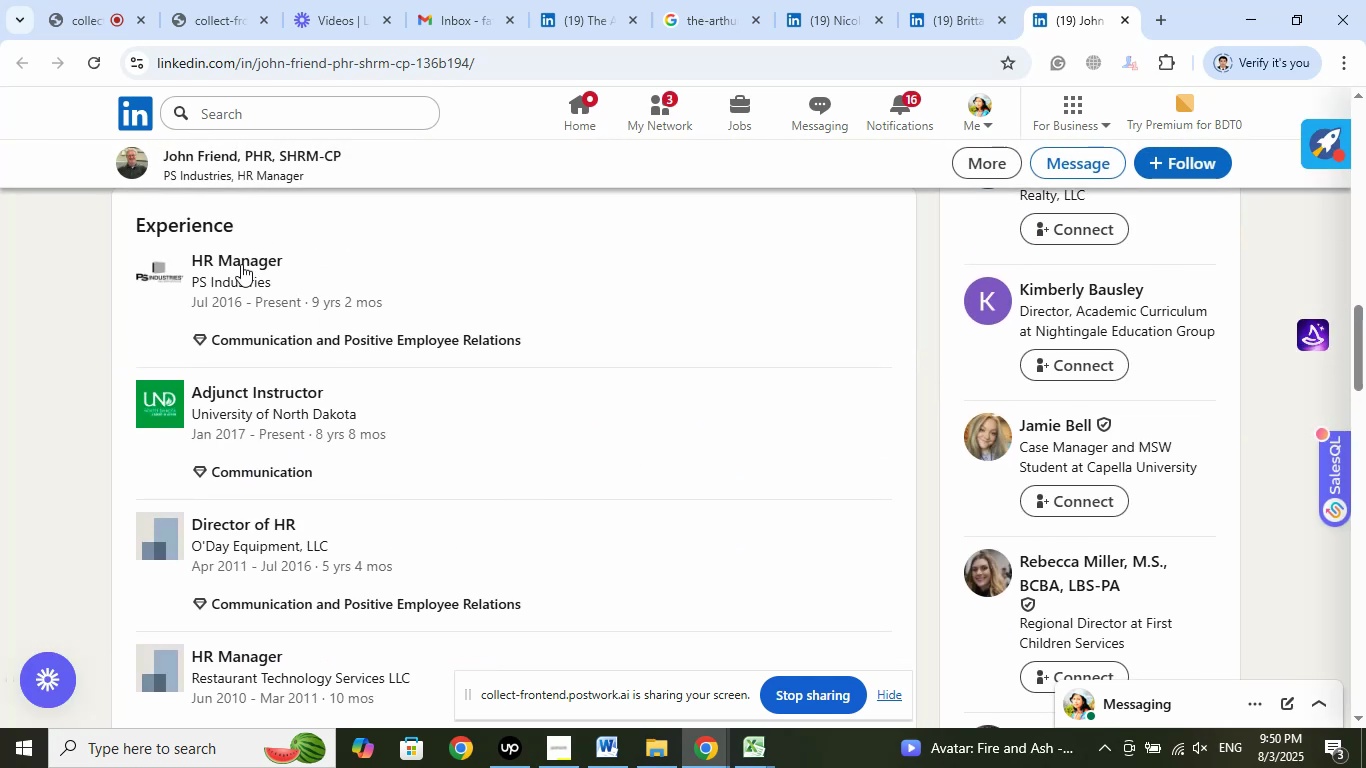 
right_click([240, 262])
 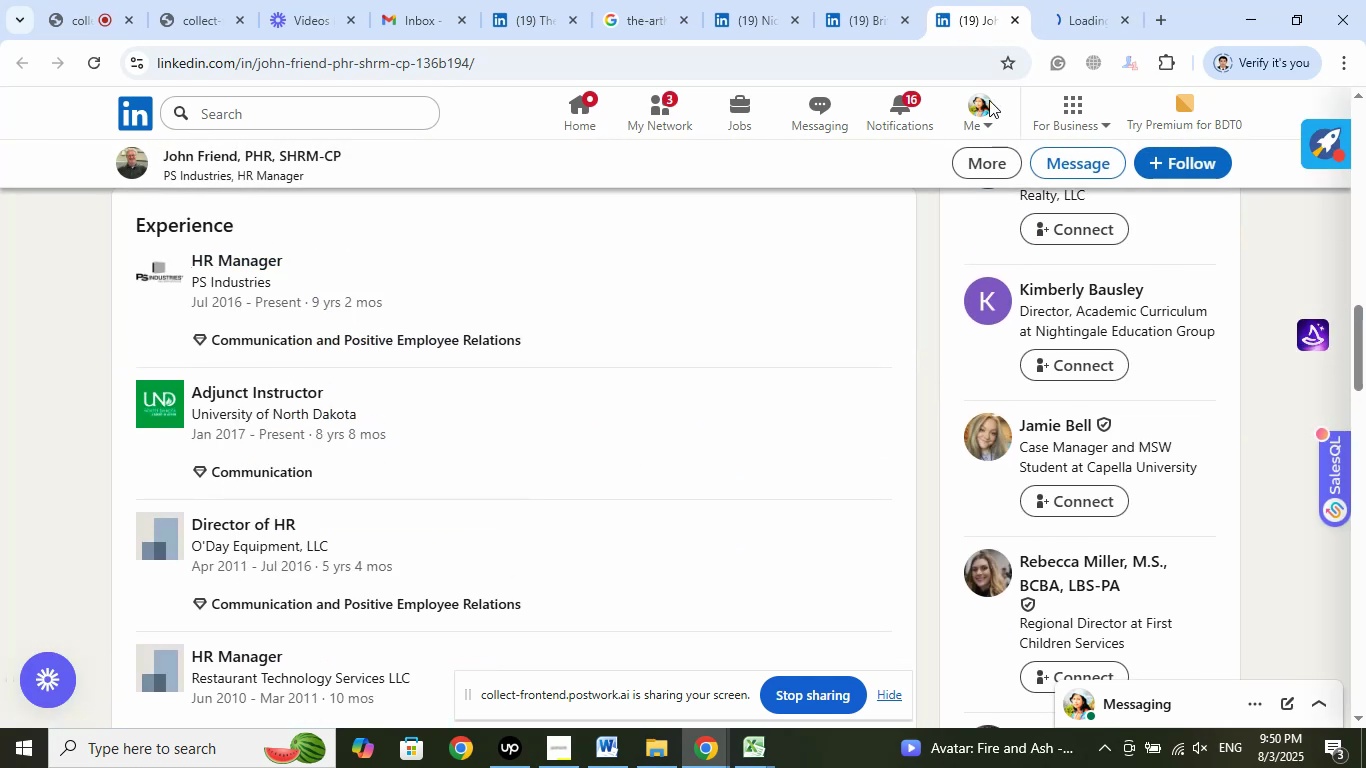 
left_click([1055, 11])
 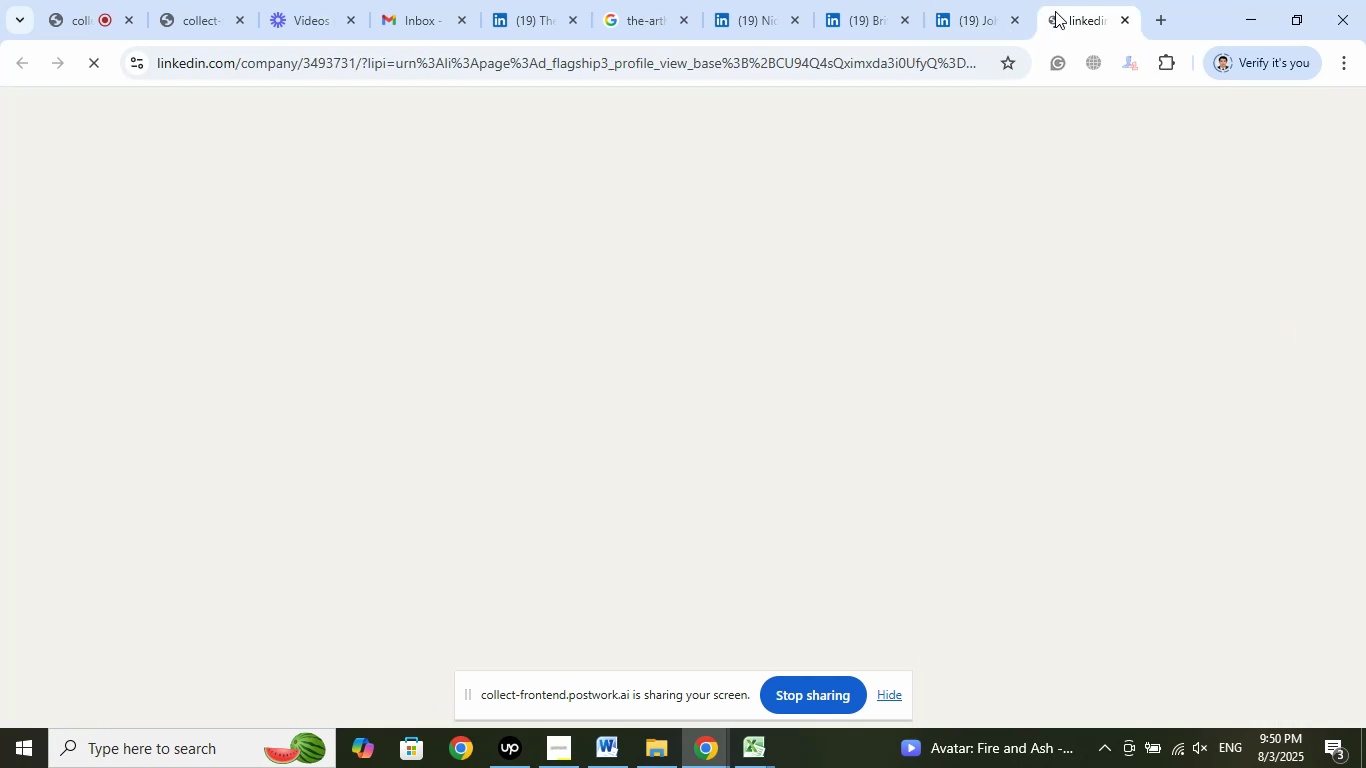 
mouse_move([928, 206])
 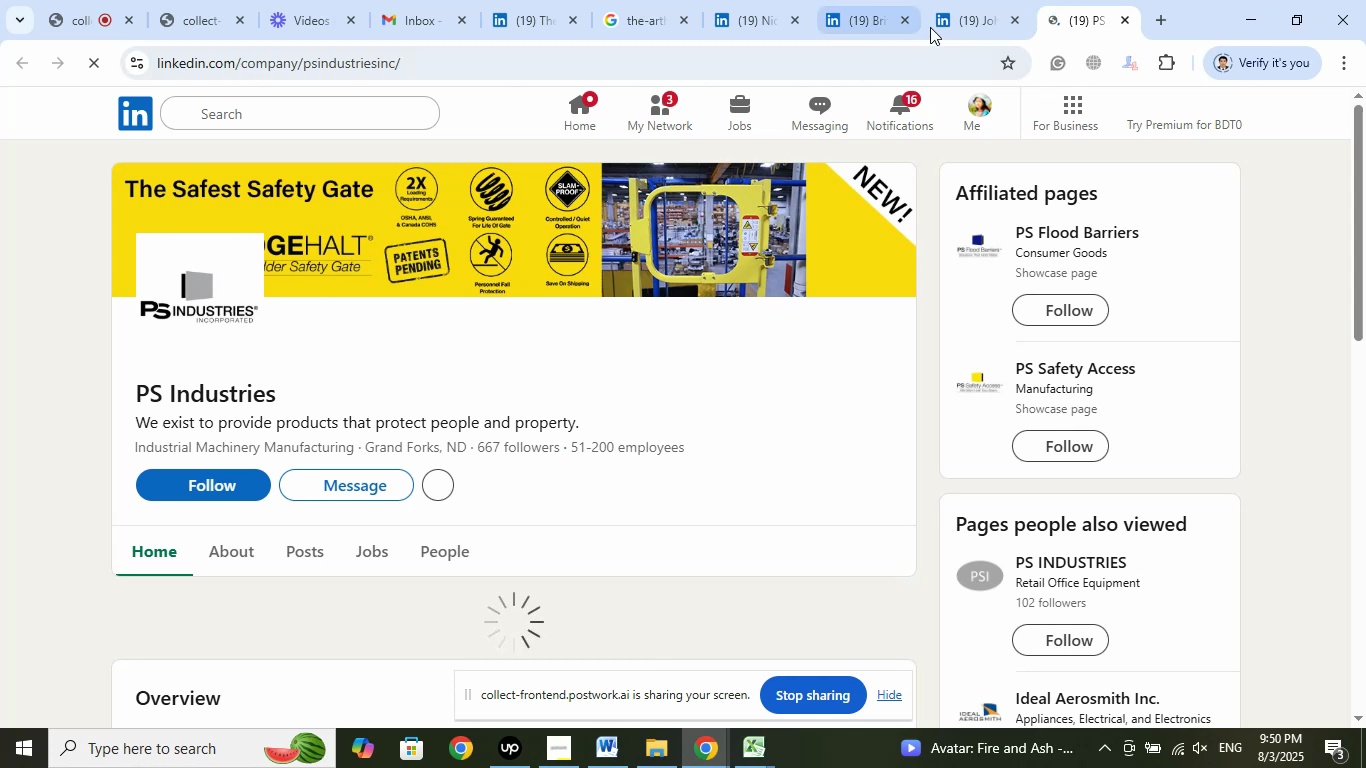 
left_click([969, 11])
 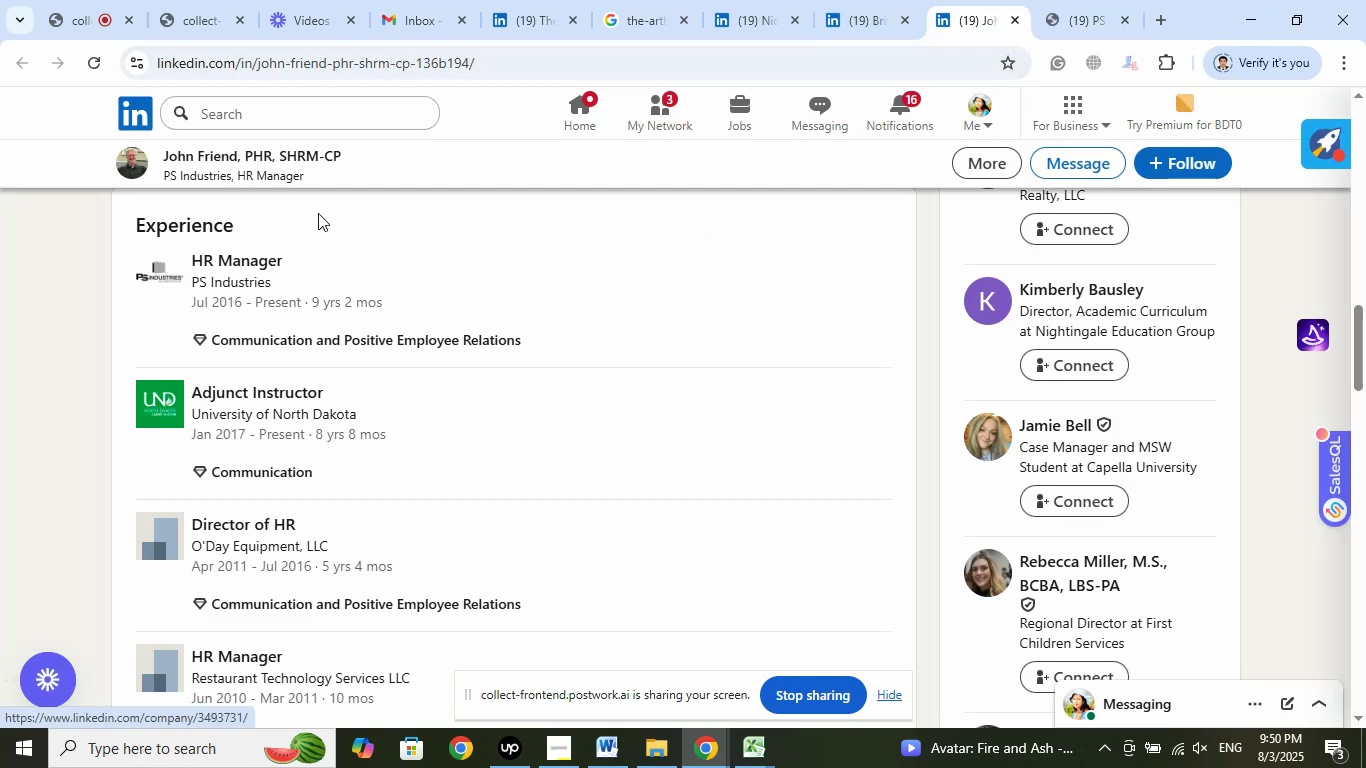 
left_click([291, 155])
 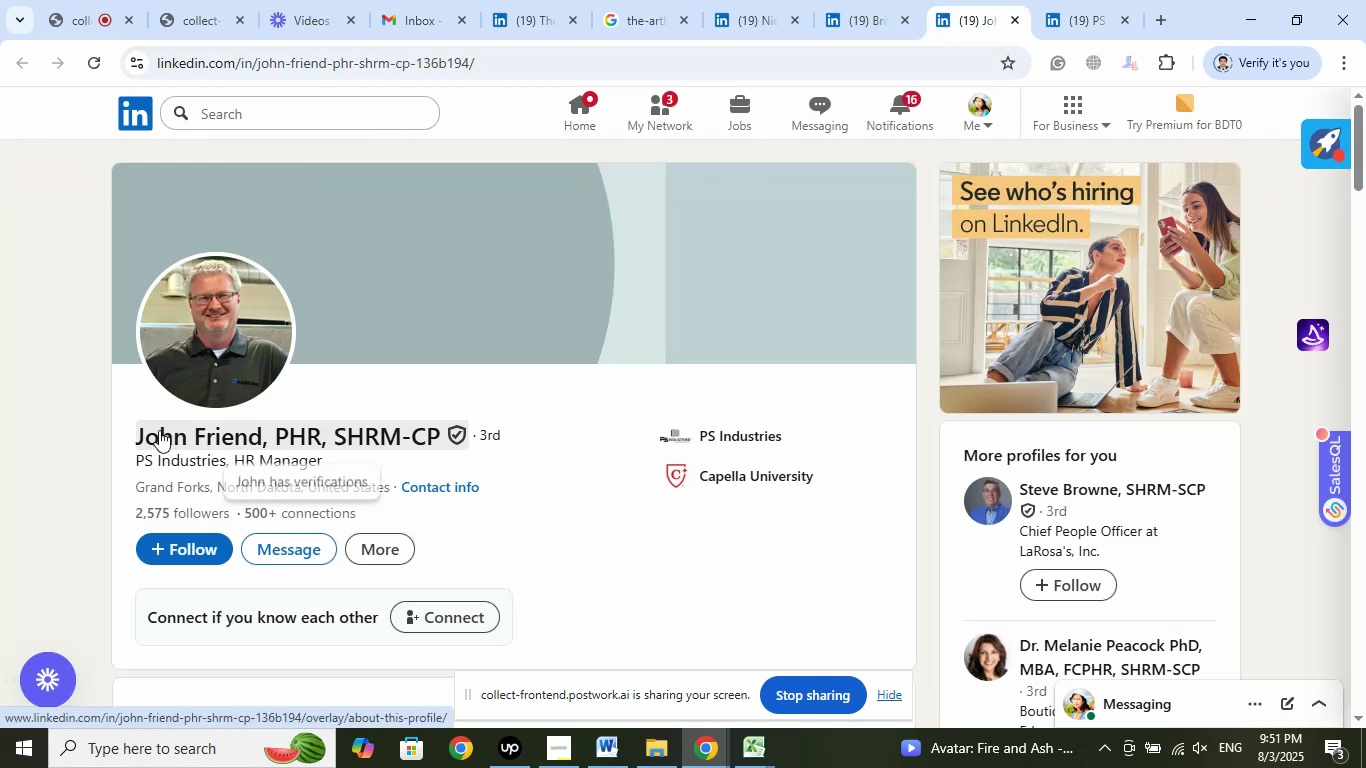 
left_click_drag(start_coordinate=[123, 423], to_coordinate=[259, 433])
 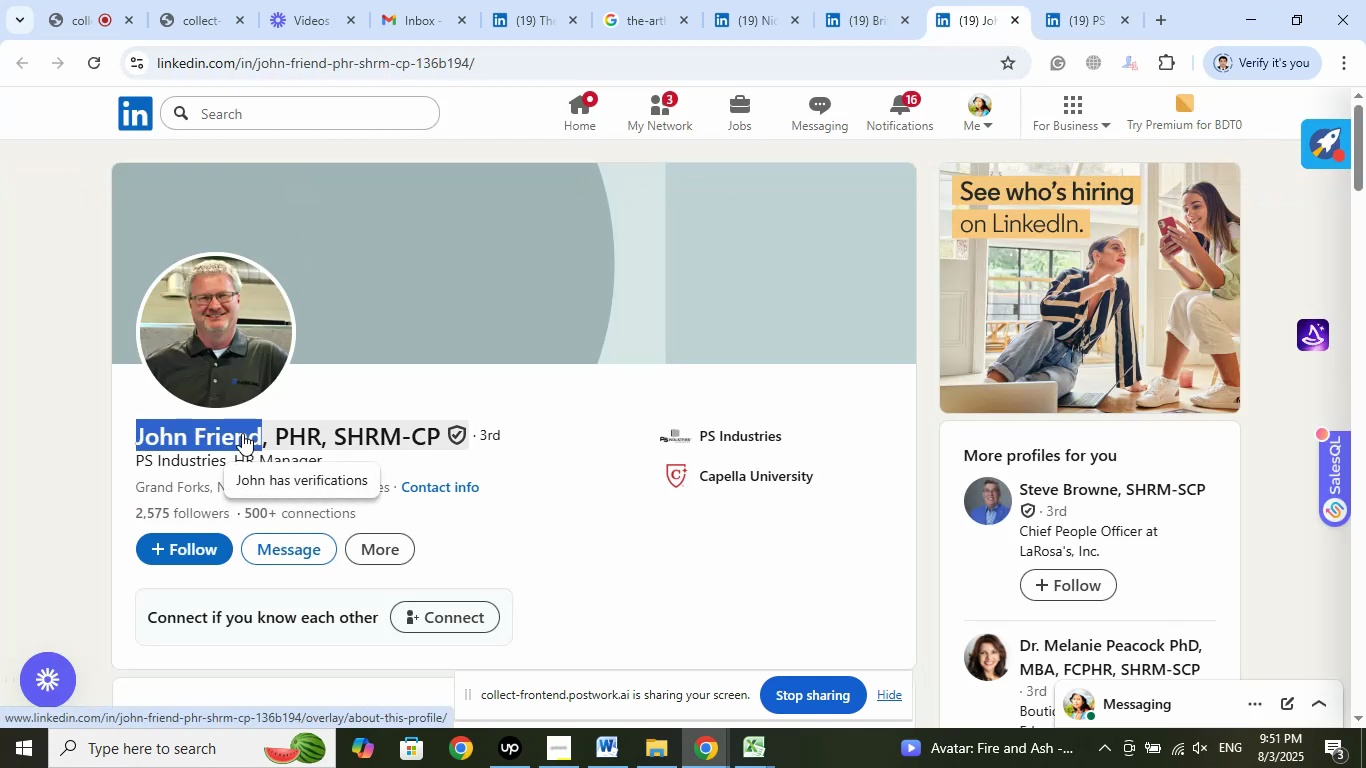 
right_click([236, 433])
 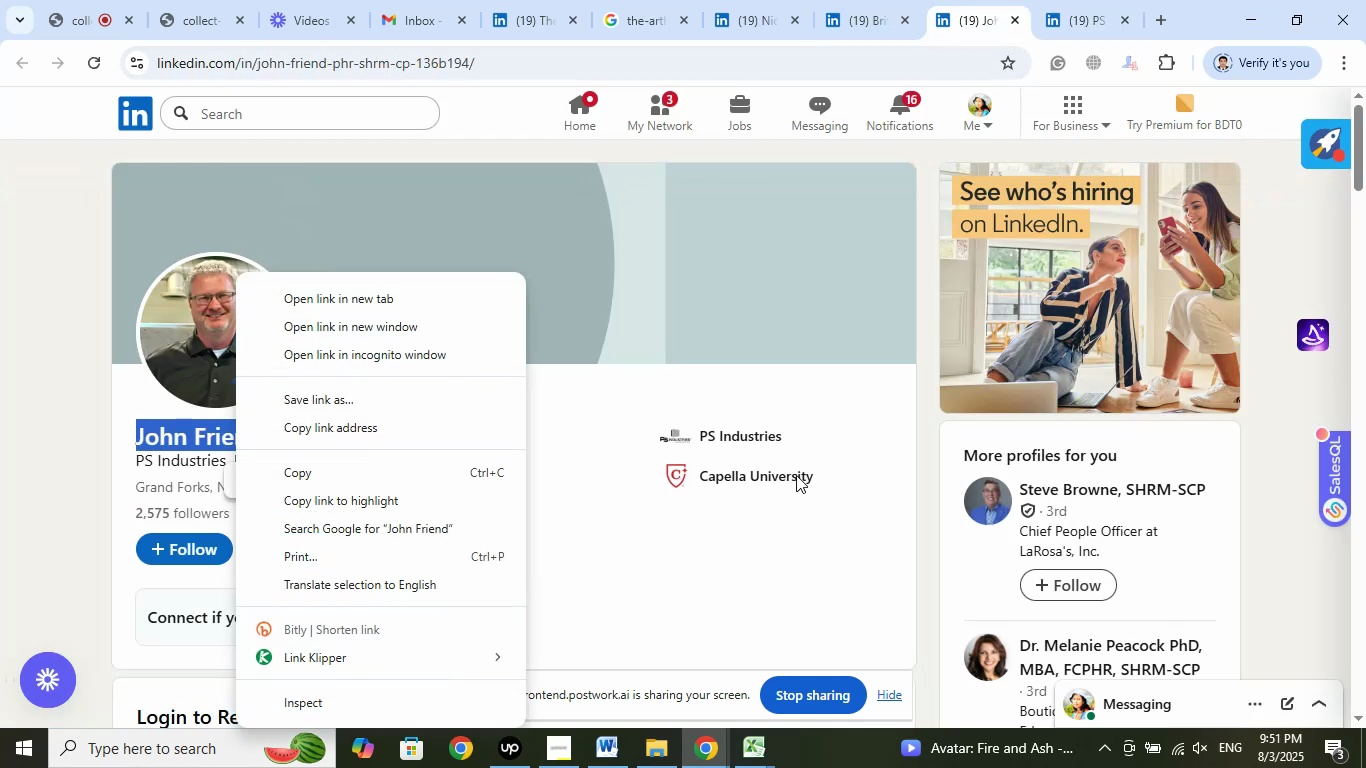 
left_click([346, 472])
 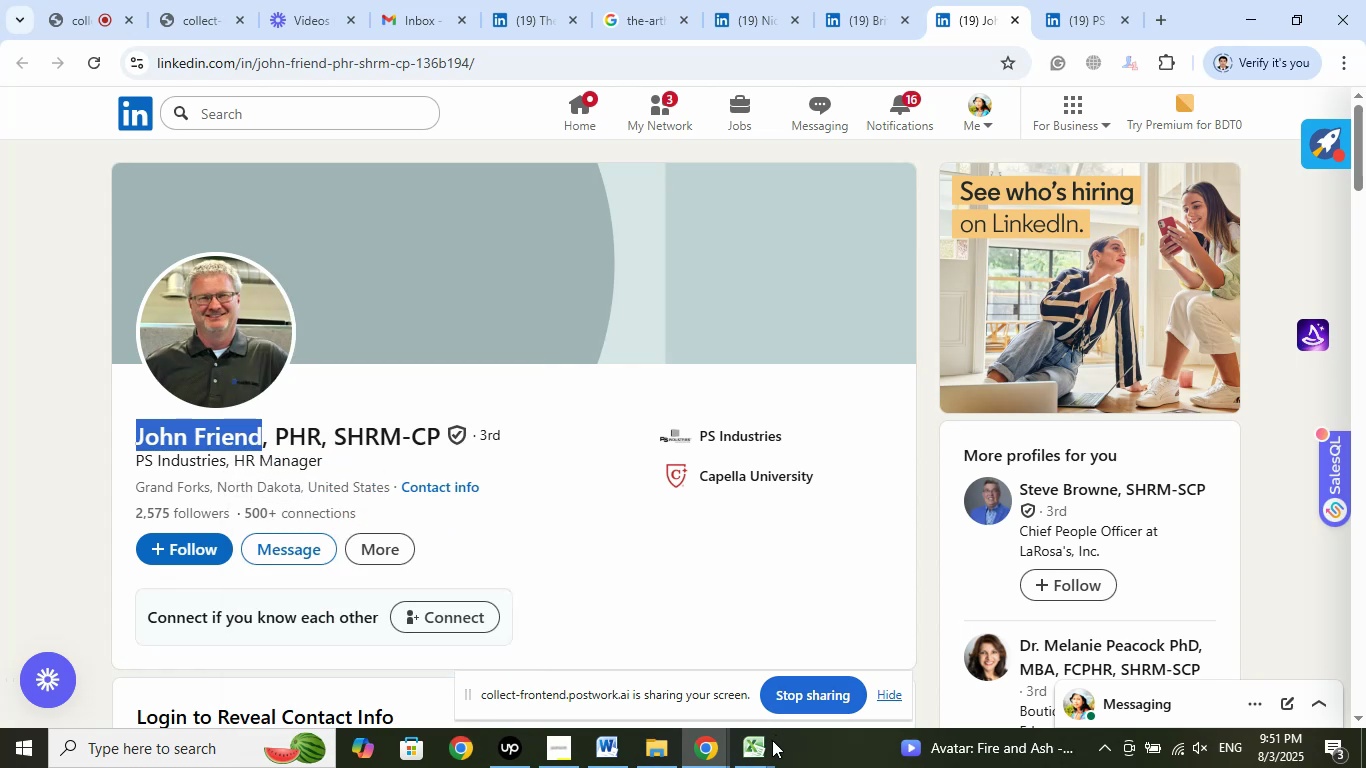 
left_click([750, 751])
 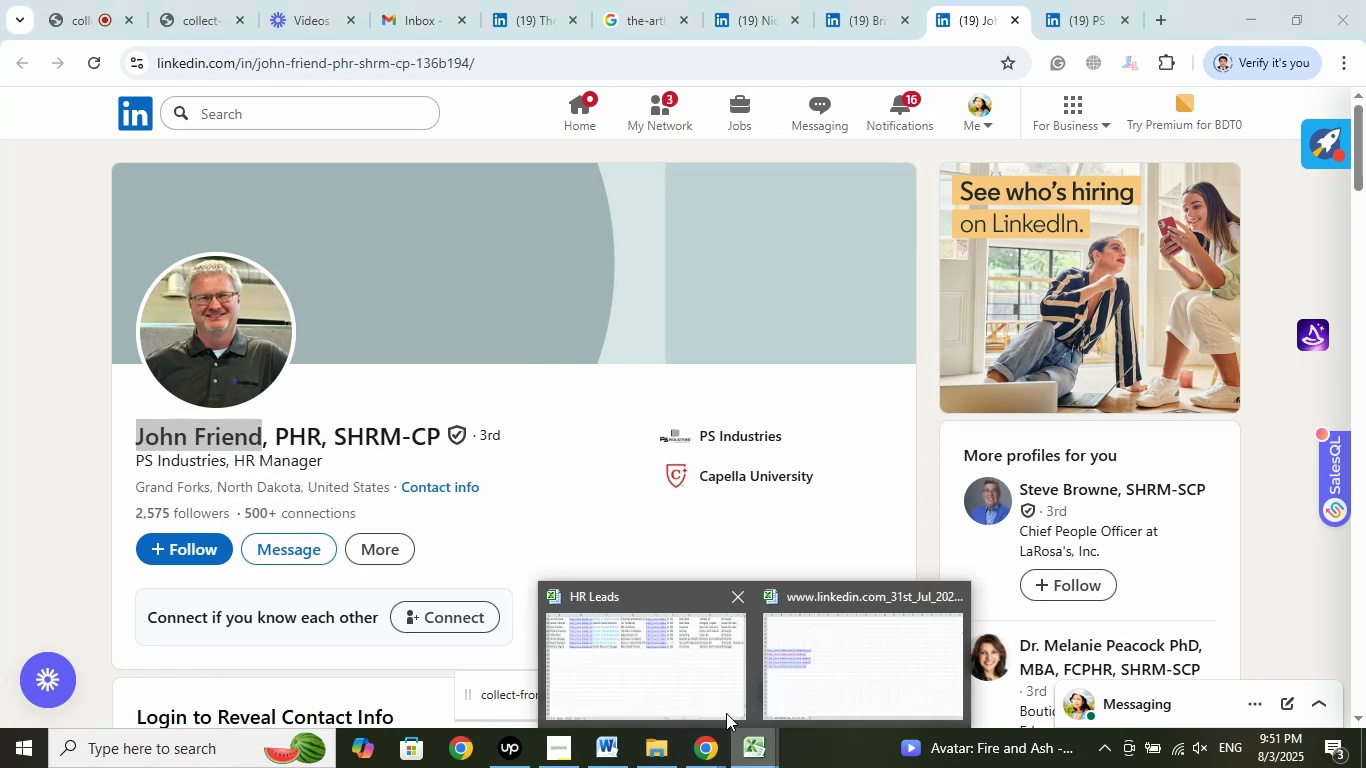 
left_click([657, 665])
 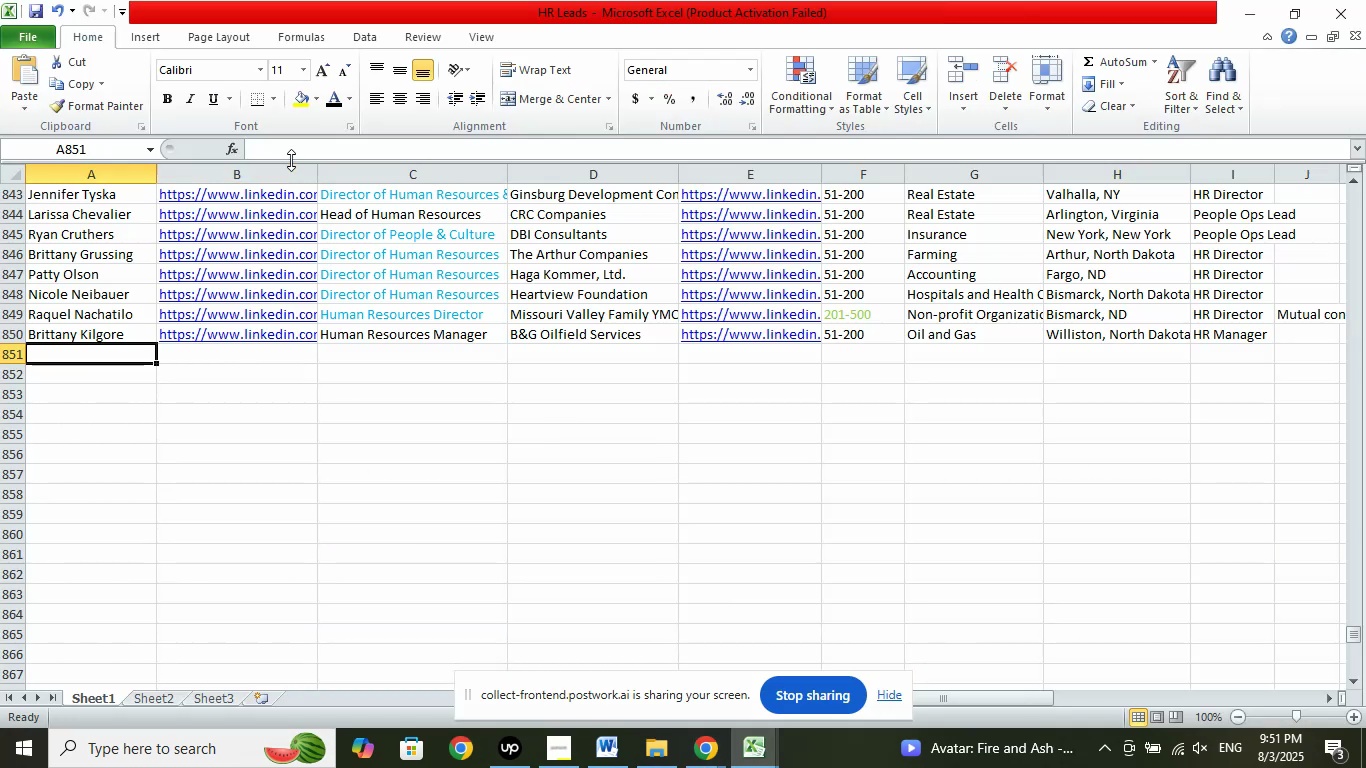 
right_click([286, 141])
 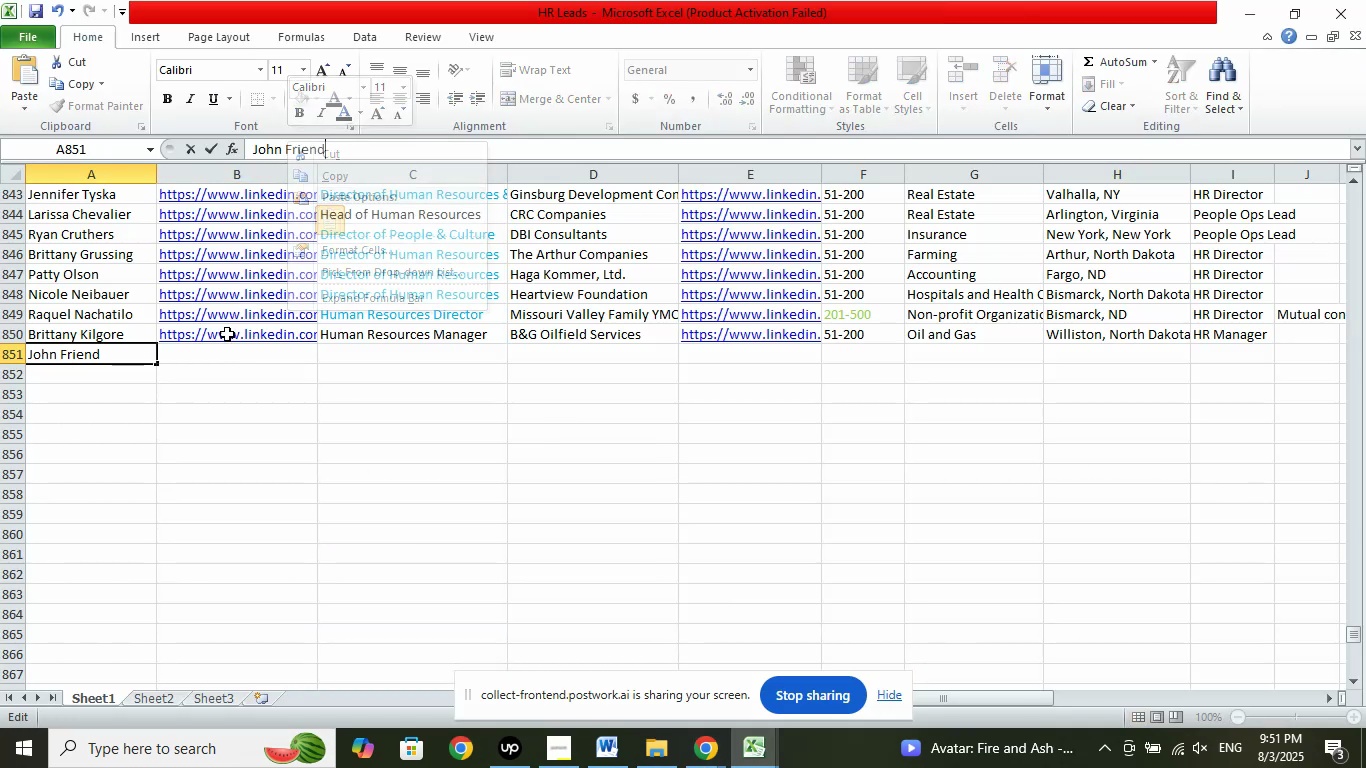 
left_click([201, 357])
 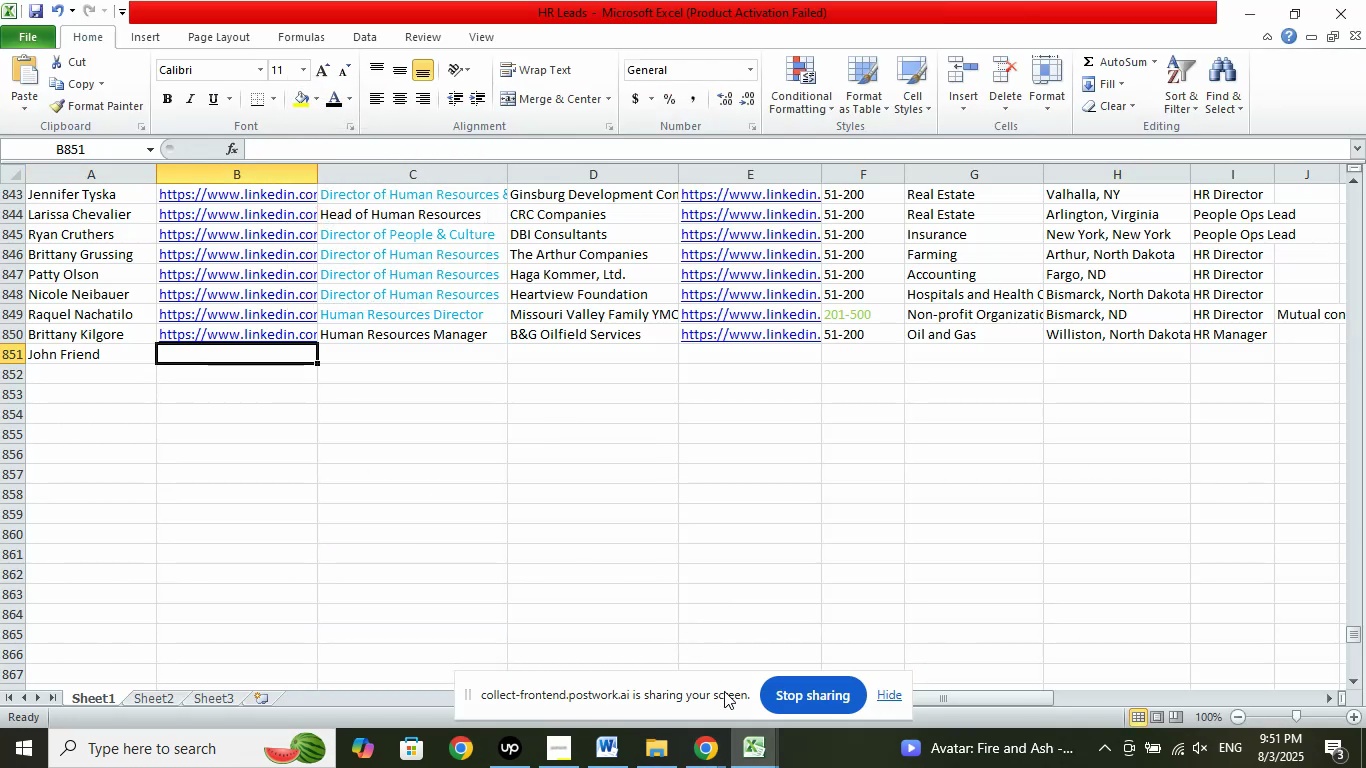 
left_click([698, 742])
 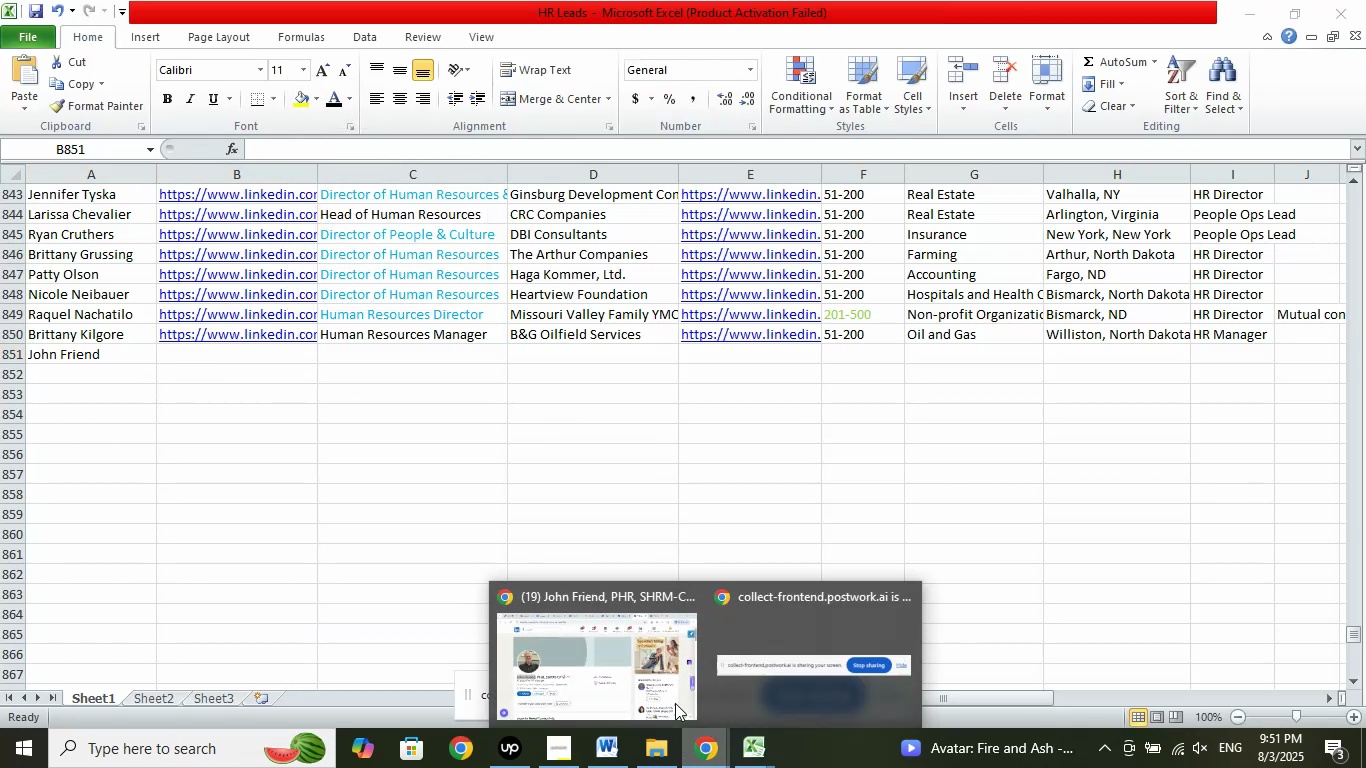 
left_click([652, 678])
 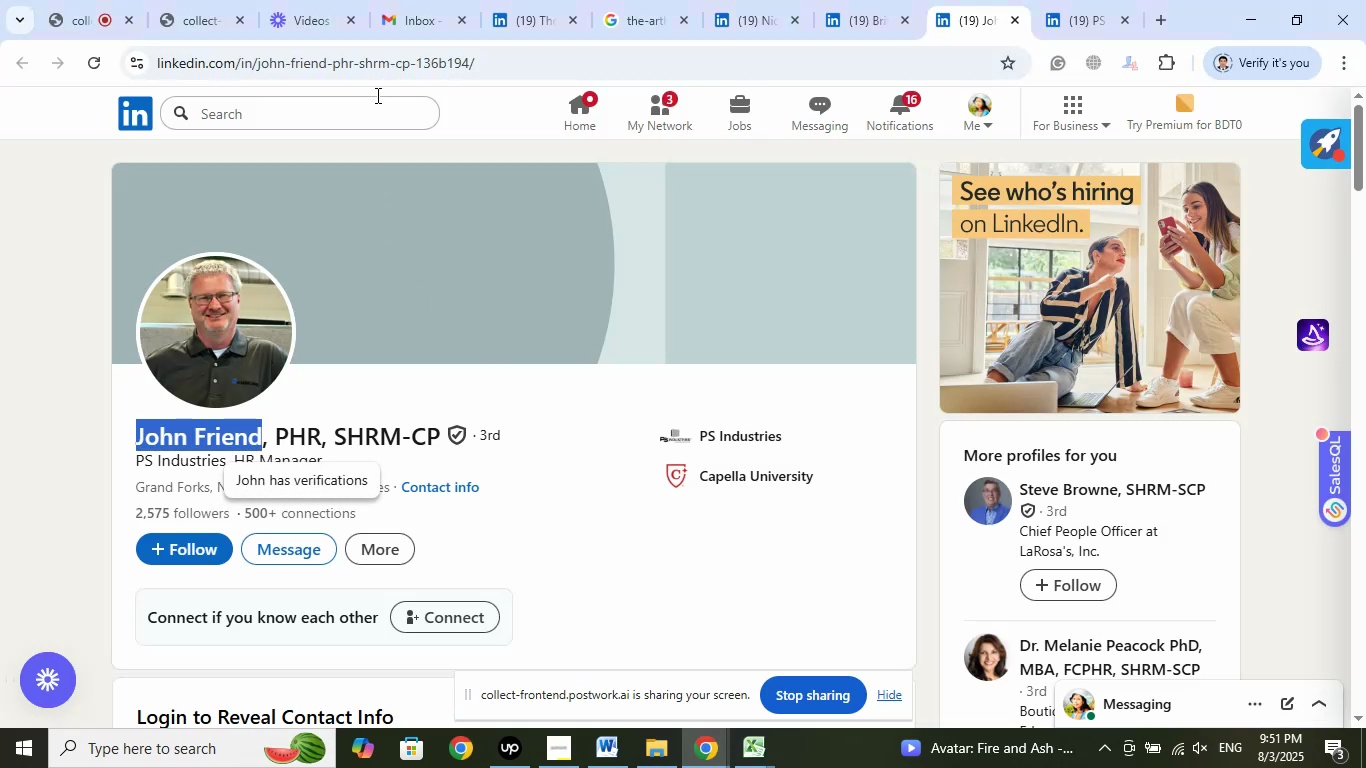 
left_click([366, 66])
 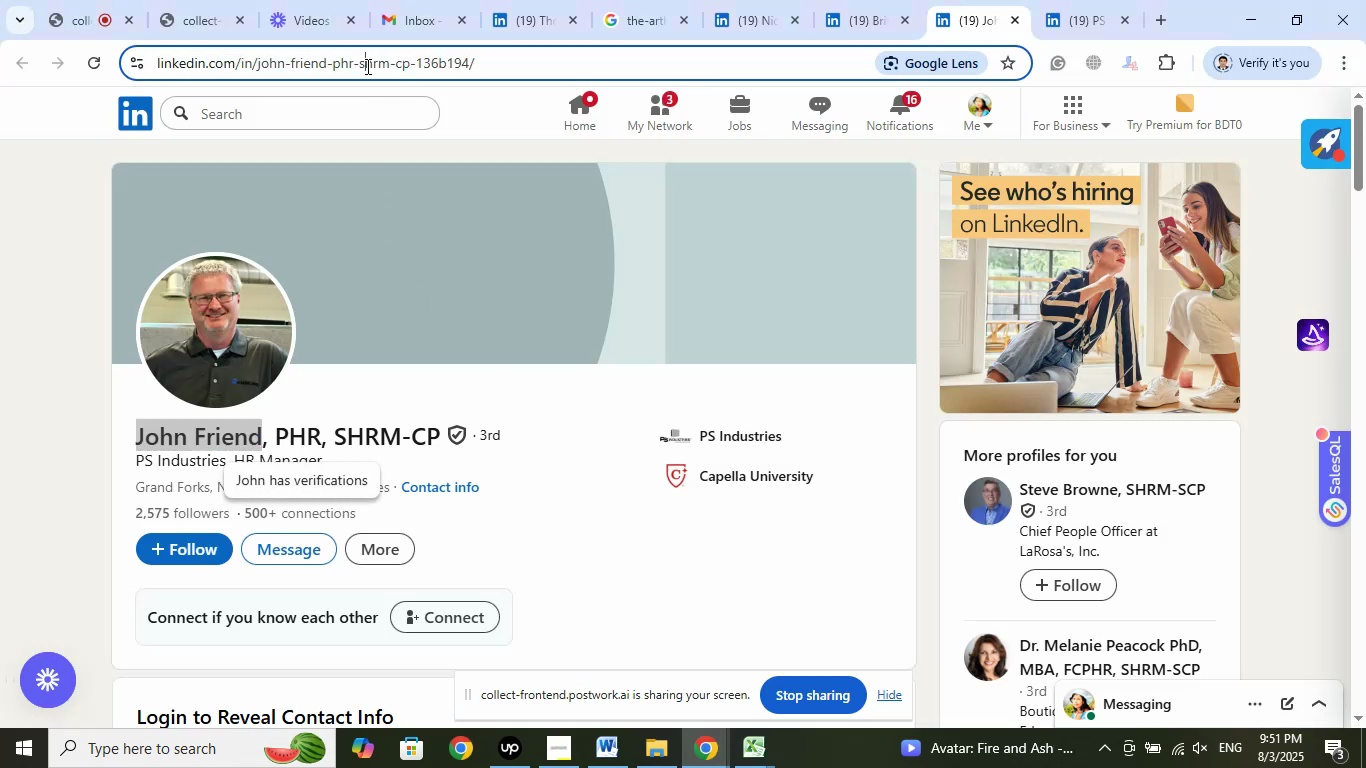 
right_click([365, 60])
 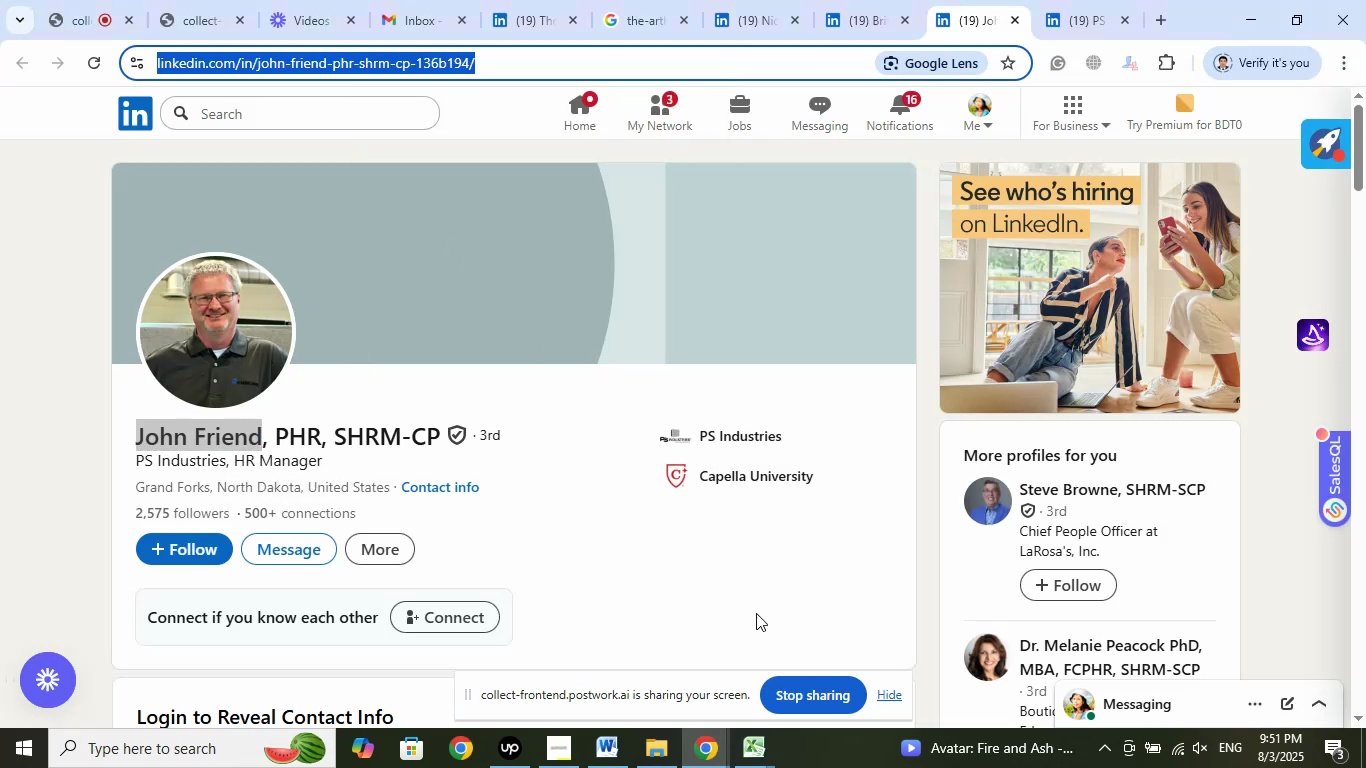 
left_click([757, 739])
 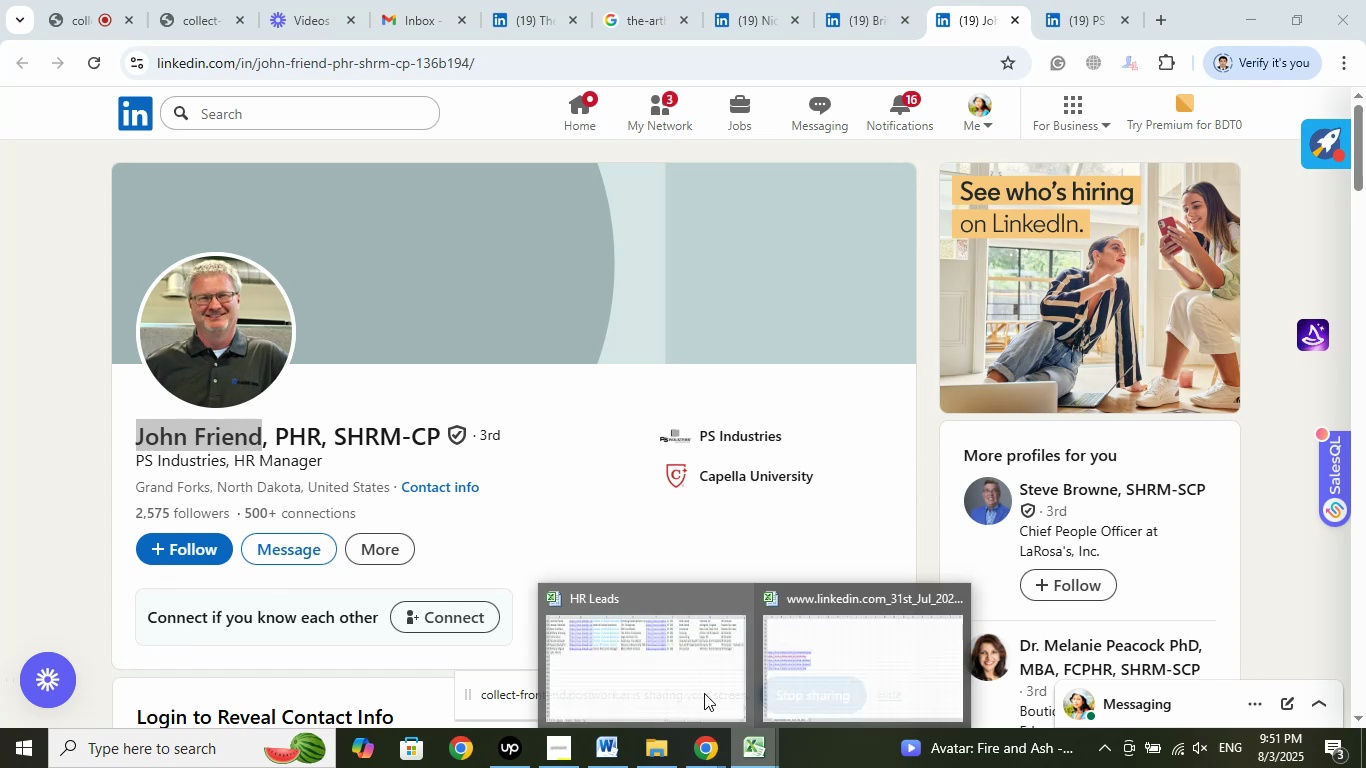 
left_click([668, 669])
 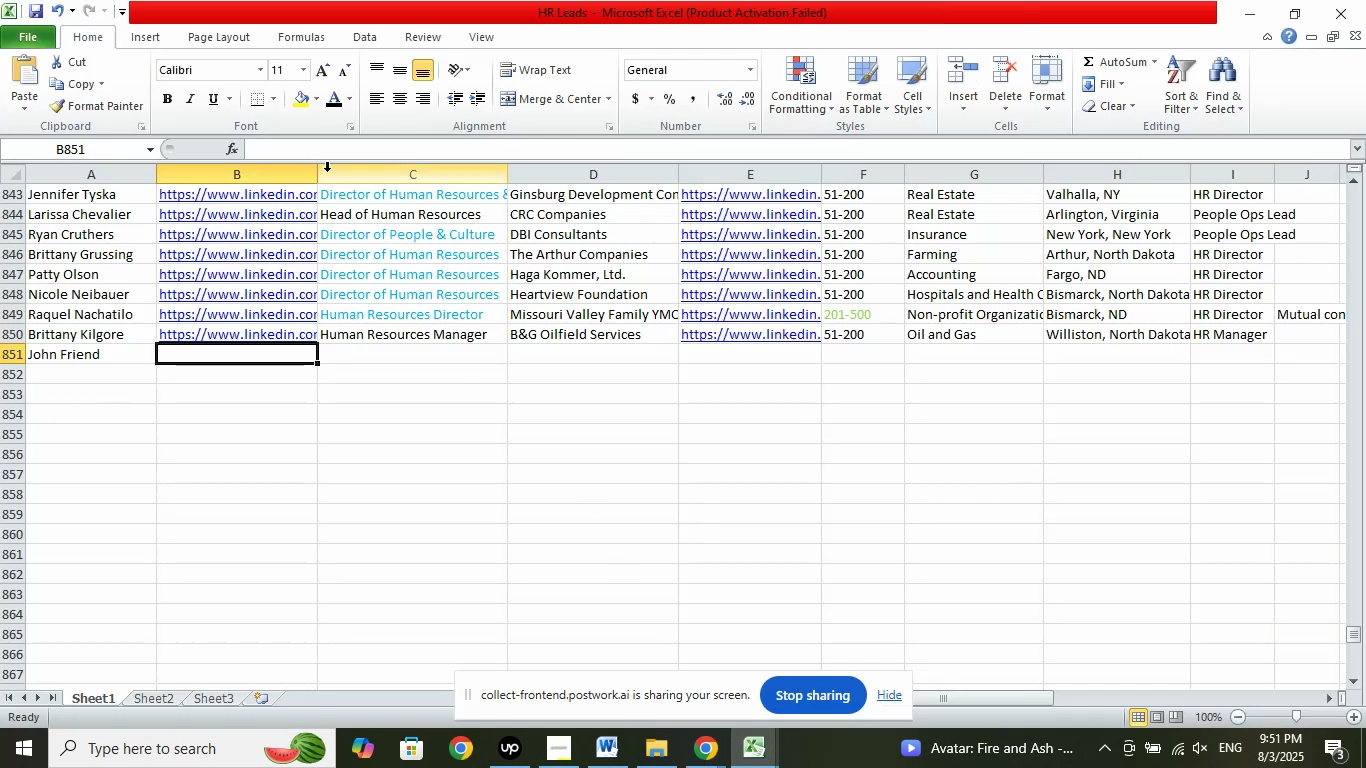 
left_click([303, 149])
 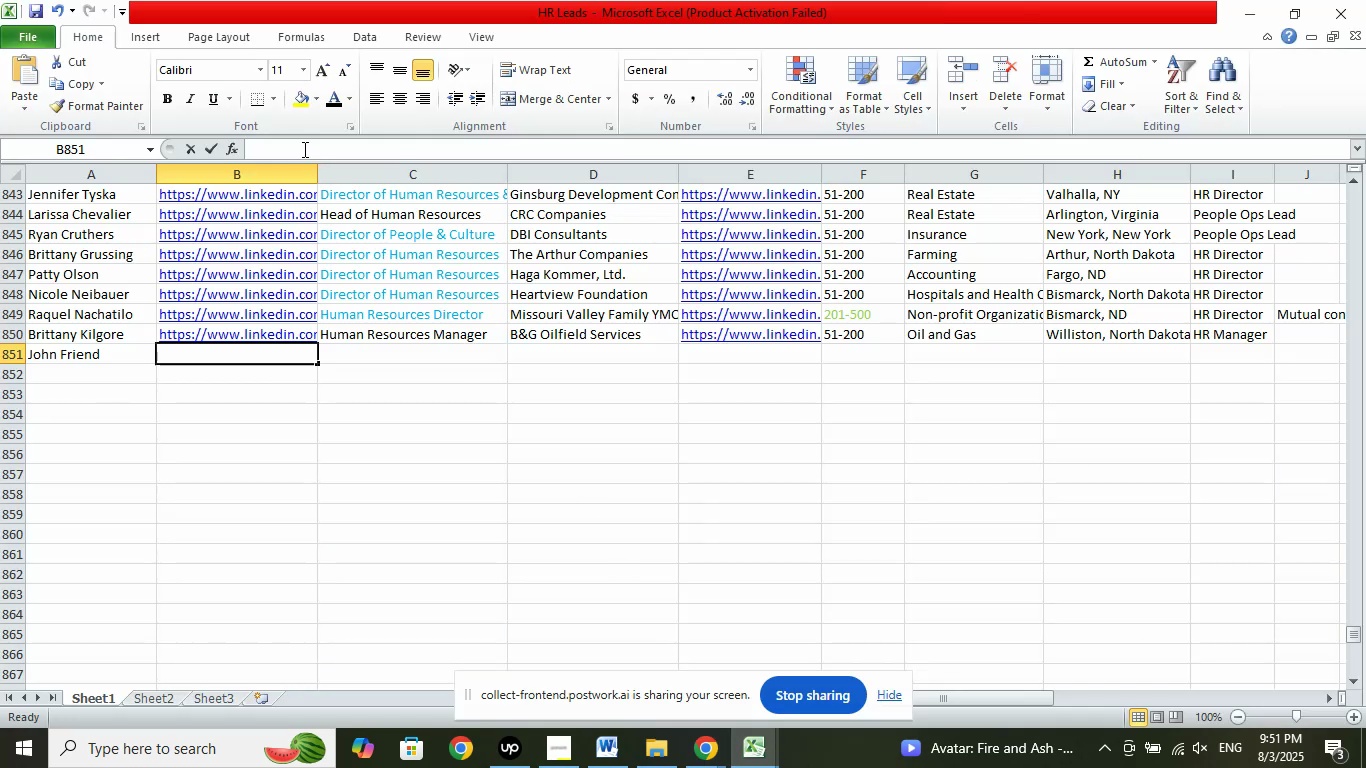 
right_click([303, 149])
 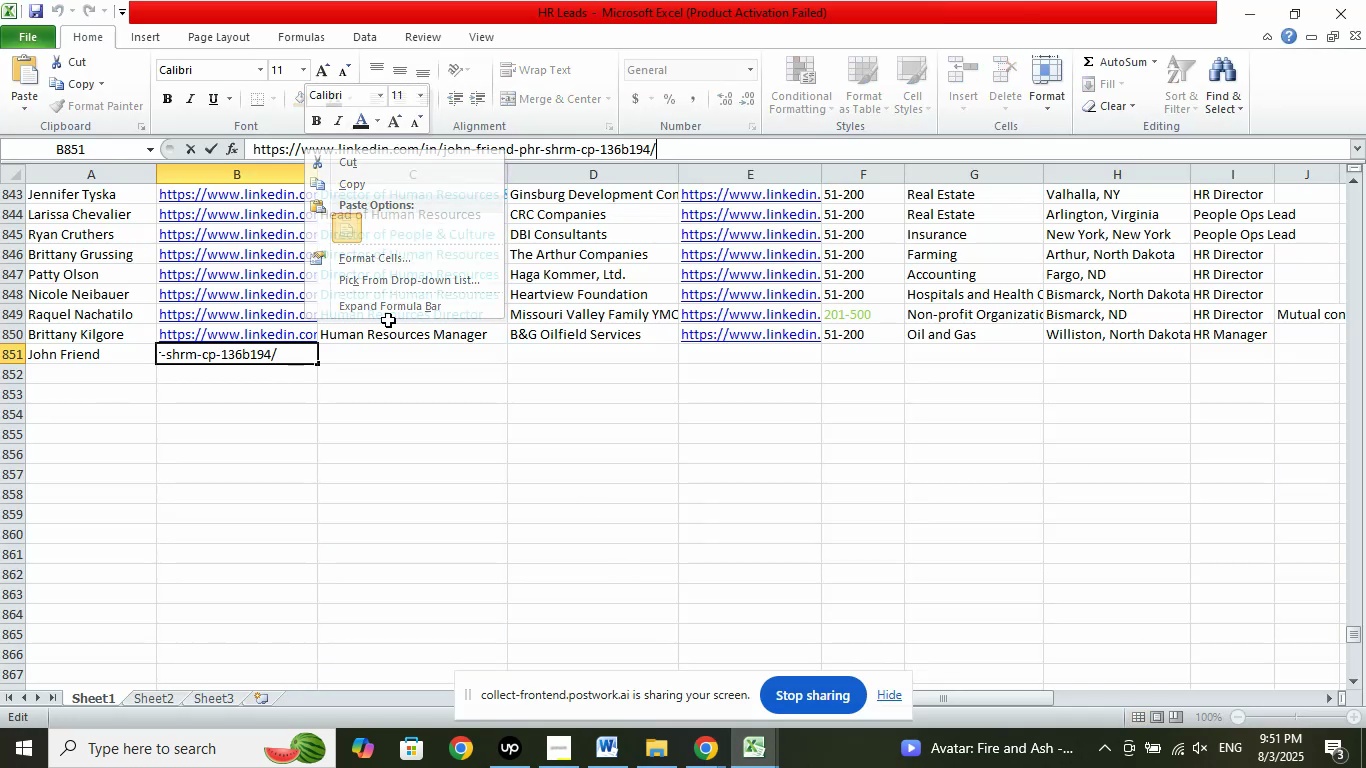 
left_click([390, 352])
 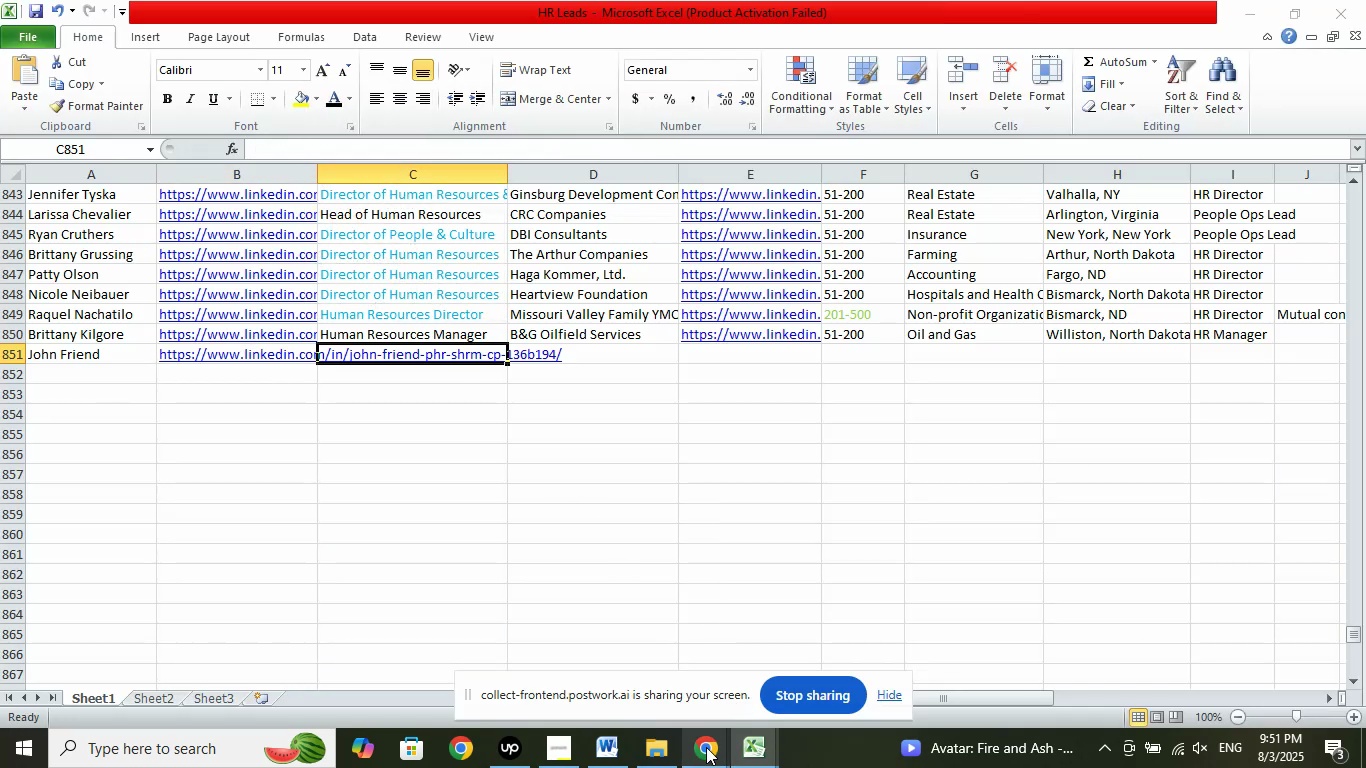 
left_click([643, 669])
 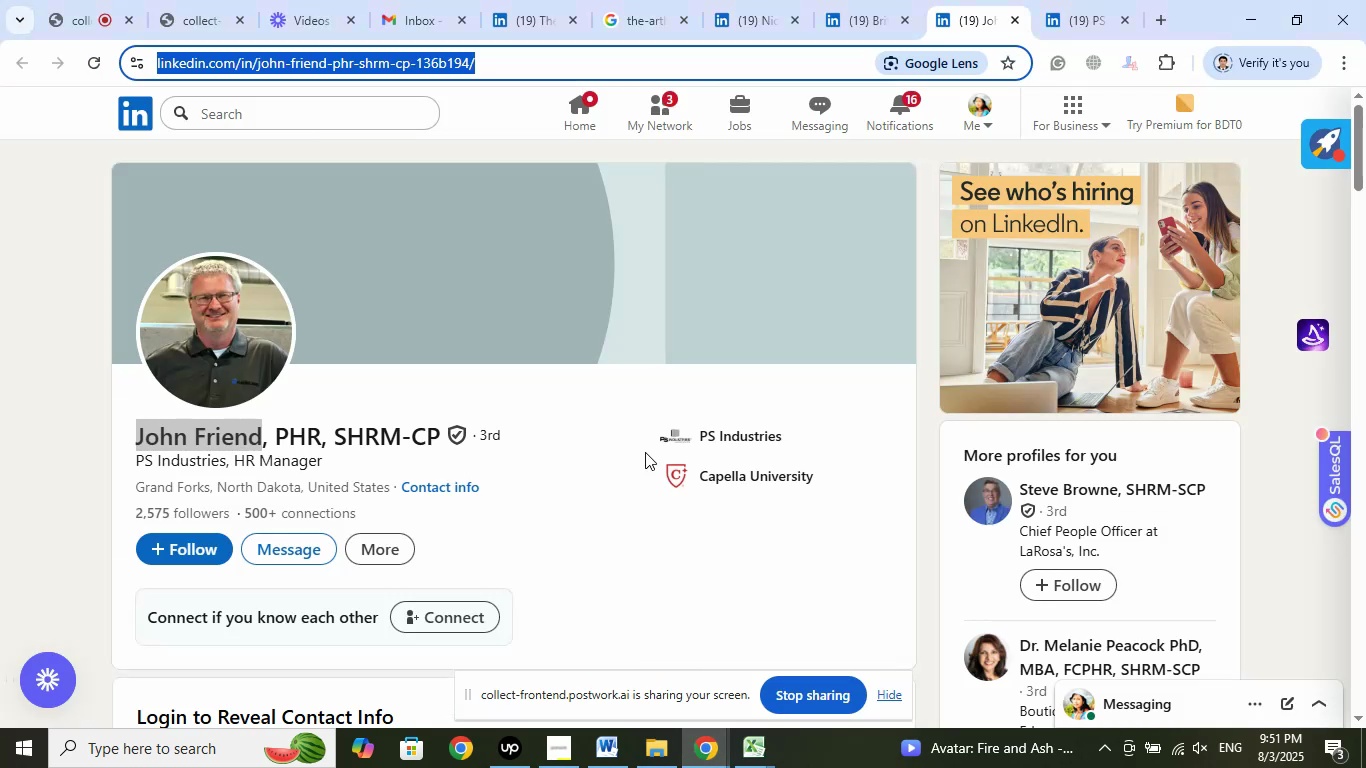 
left_click([717, 430])
 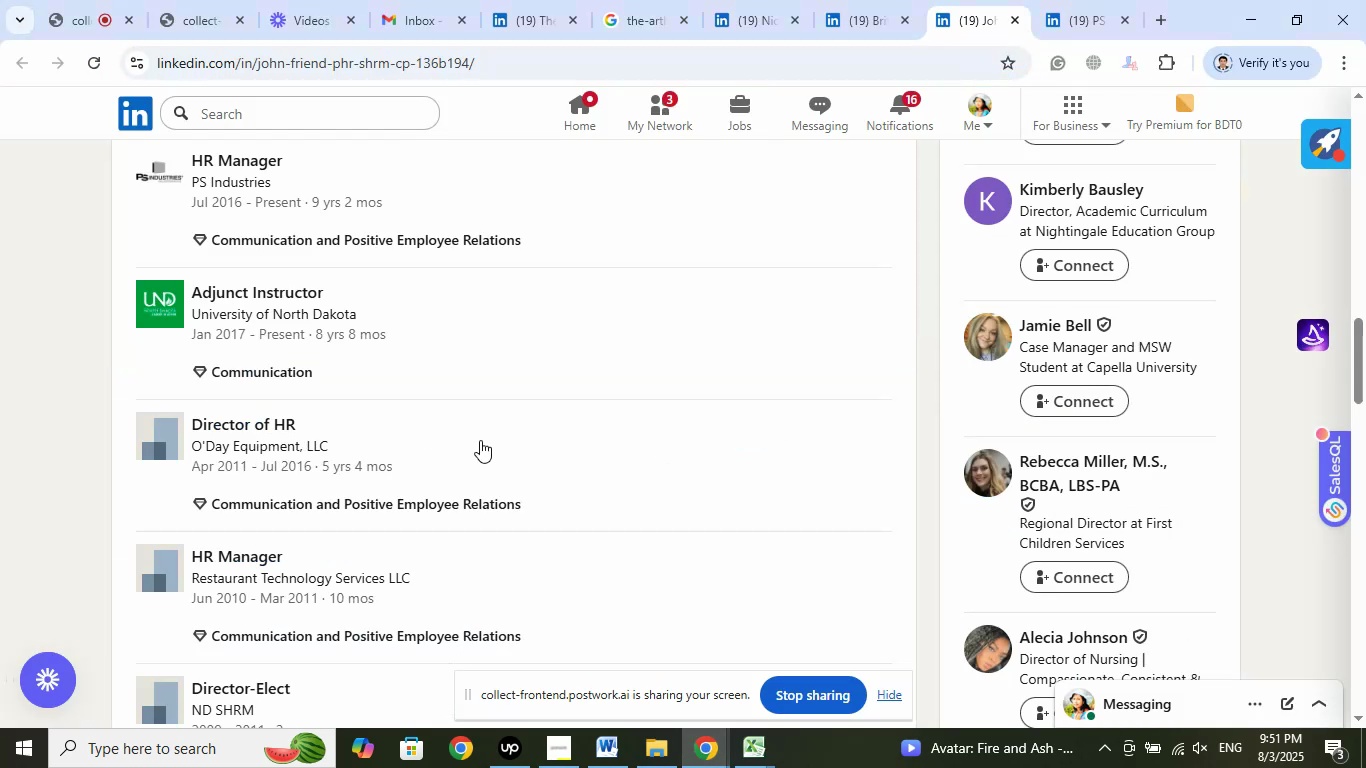 
scroll: coordinate [479, 423], scroll_direction: up, amount: 2.0
 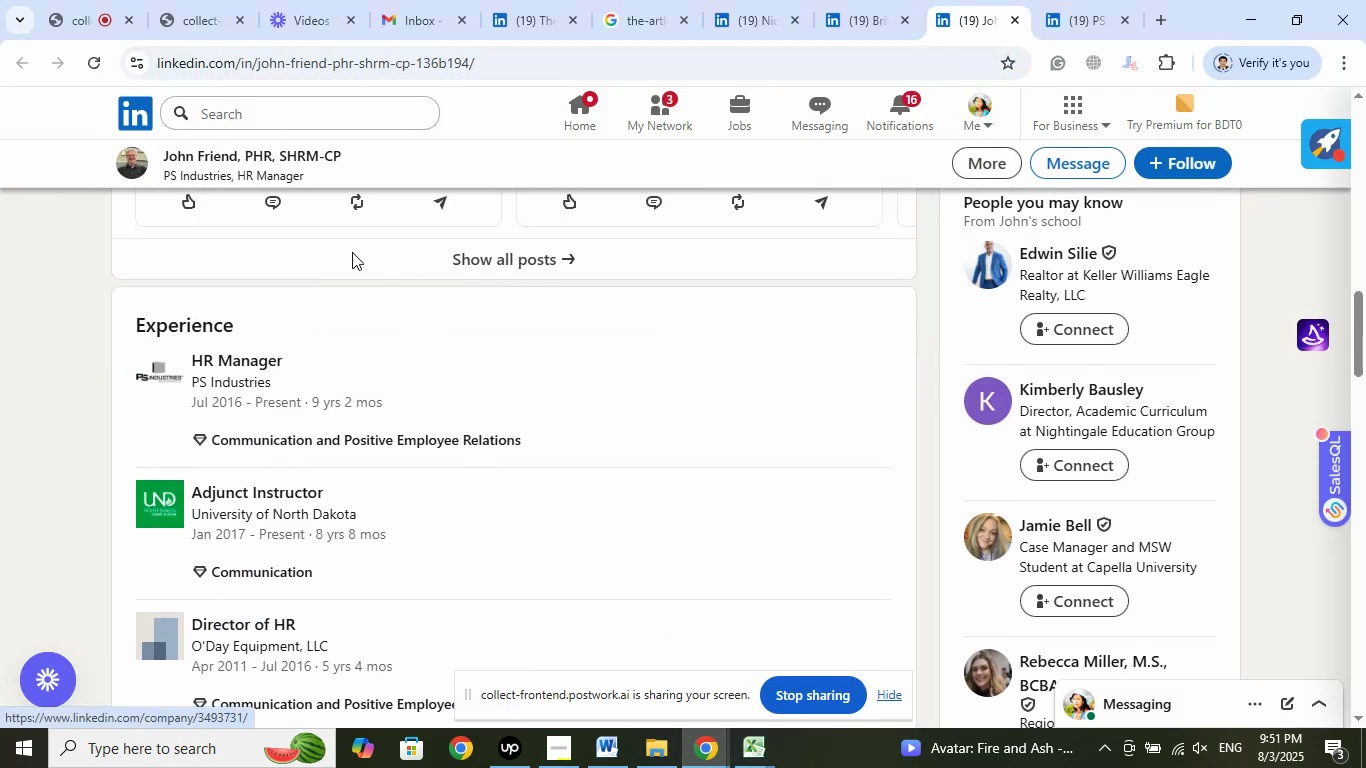 
left_click([291, 155])
 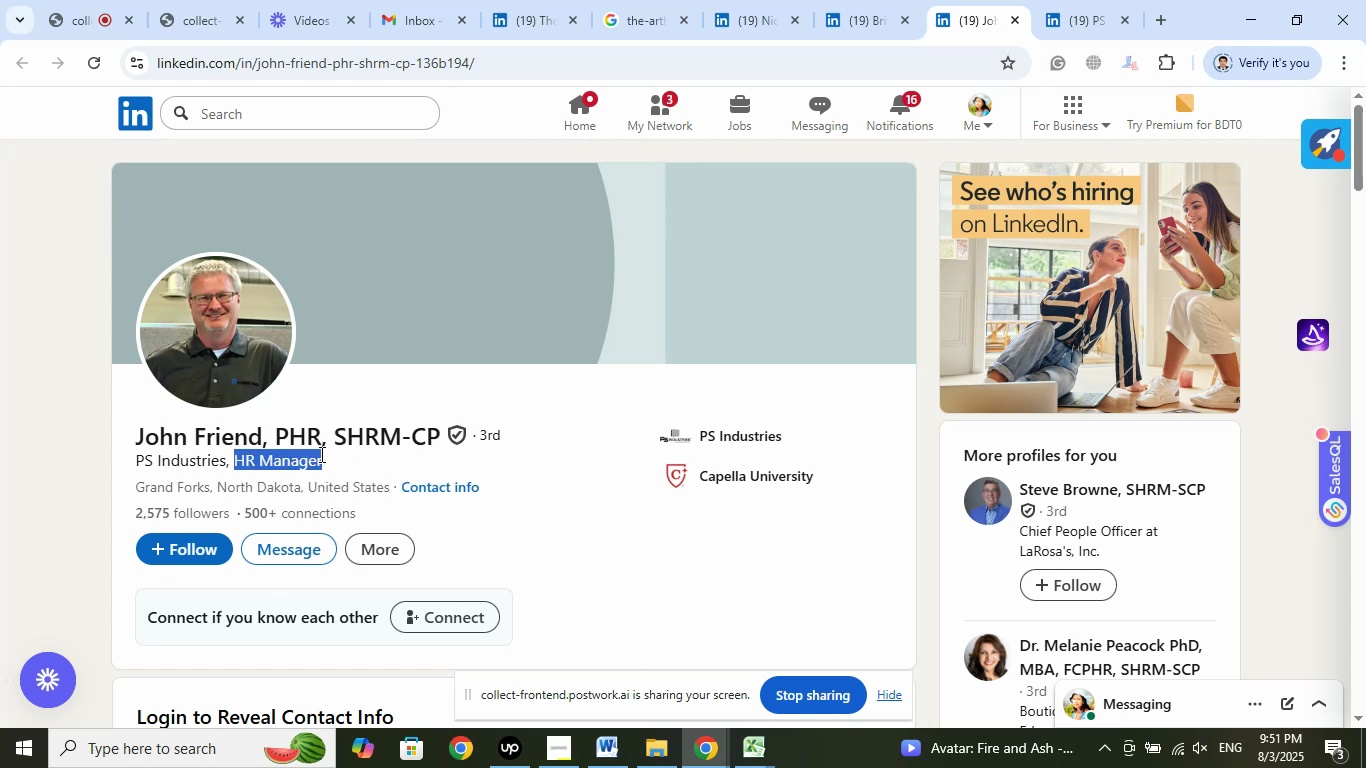 
wait(6.41)
 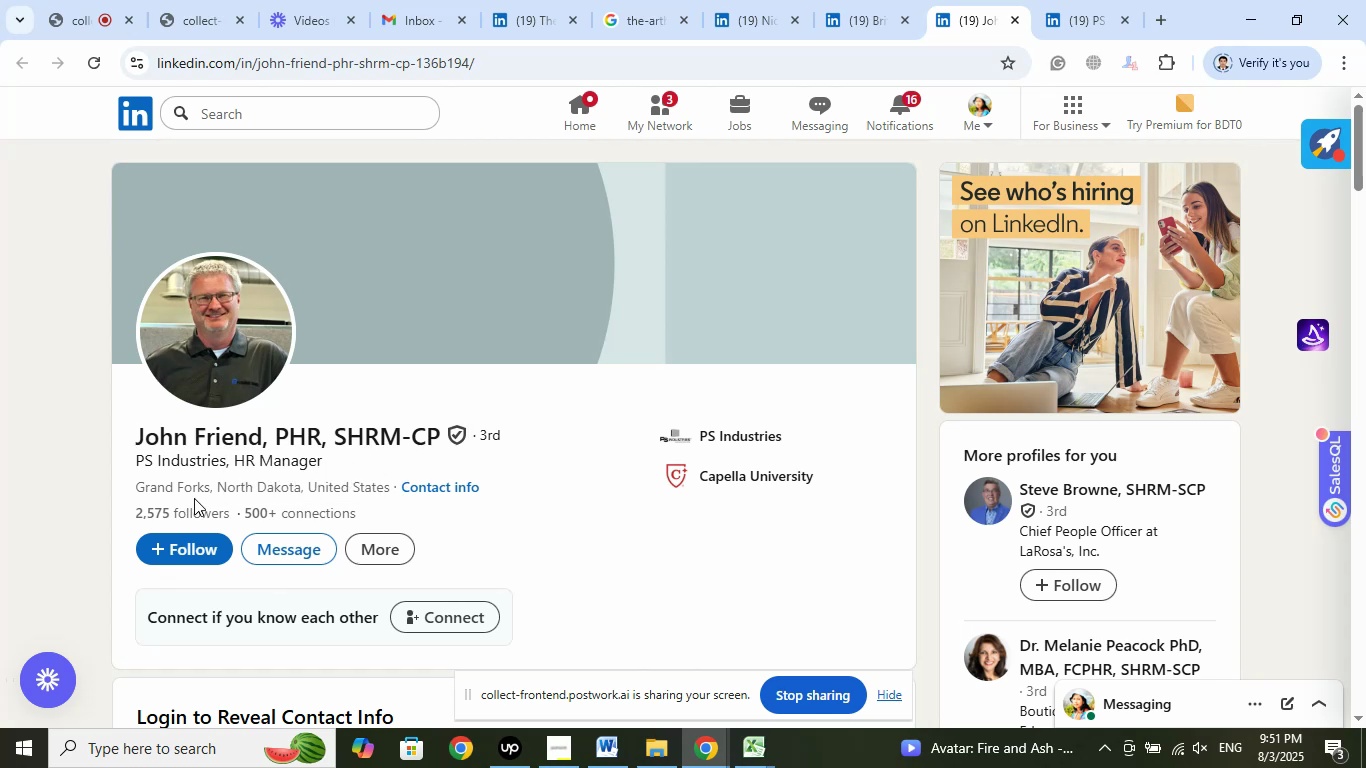 
left_click([362, 195])
 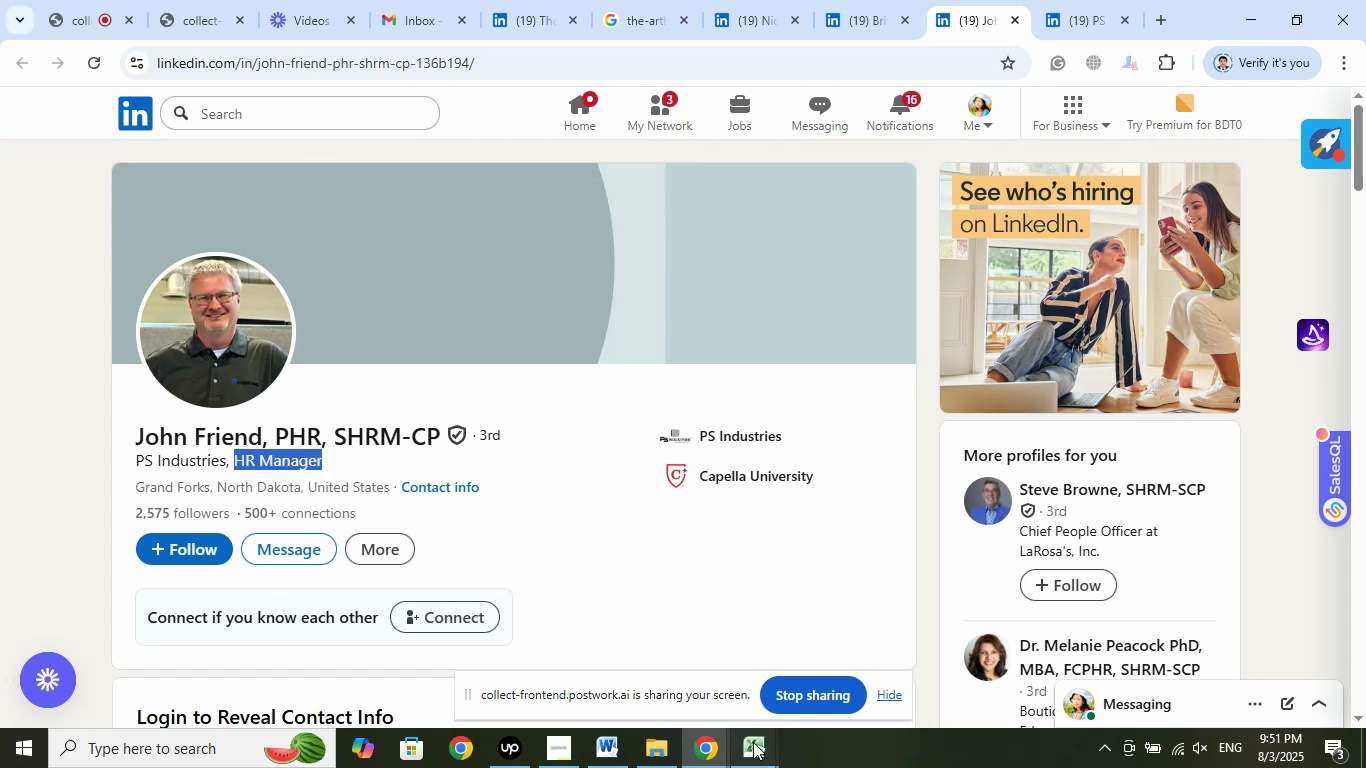 
double_click([658, 644])
 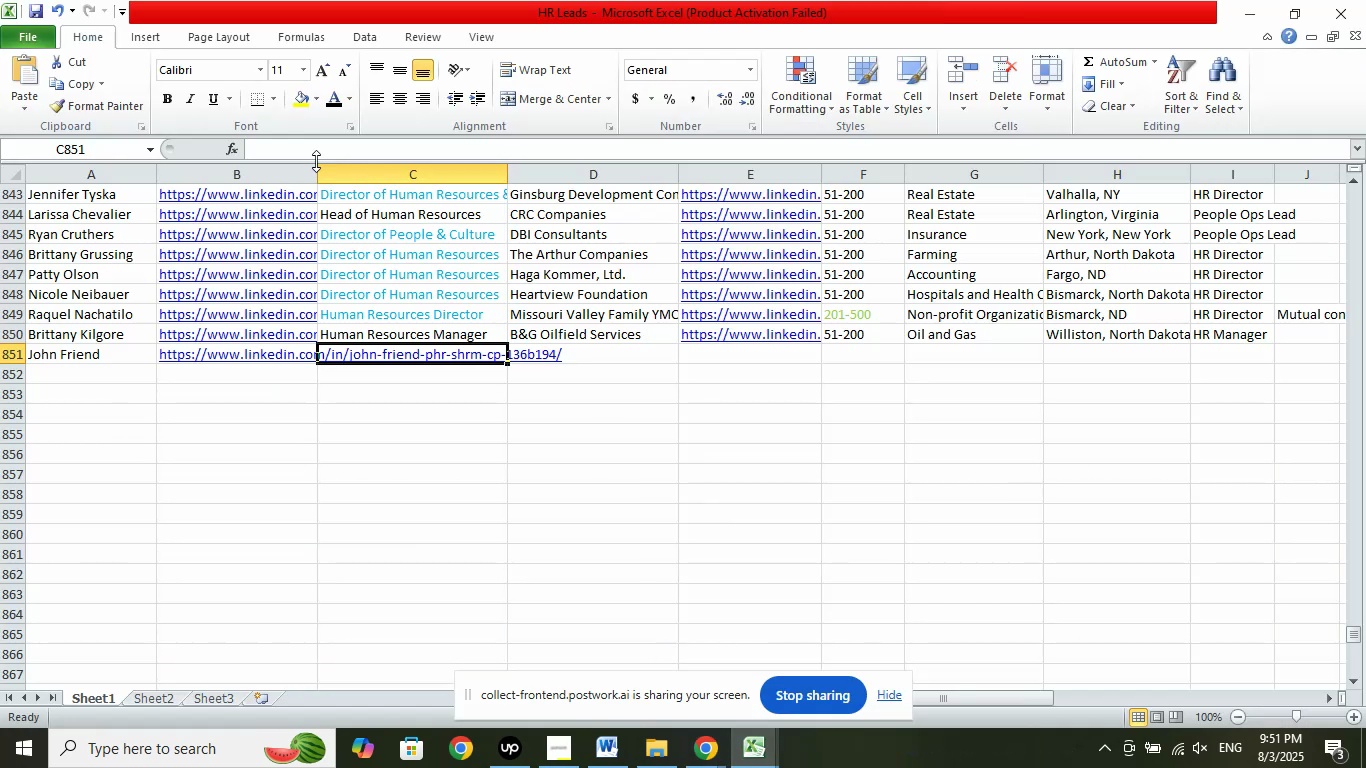 
left_click([298, 143])
 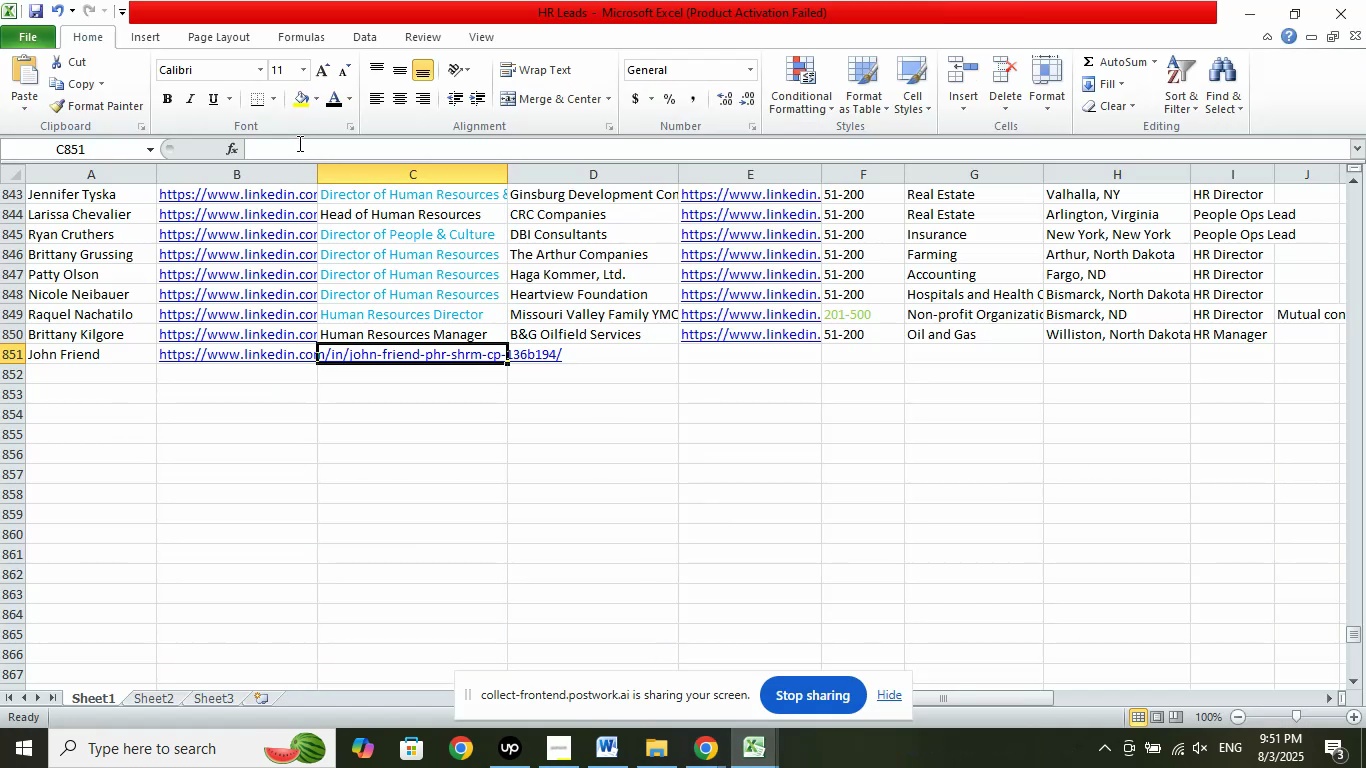 
right_click([297, 143])
 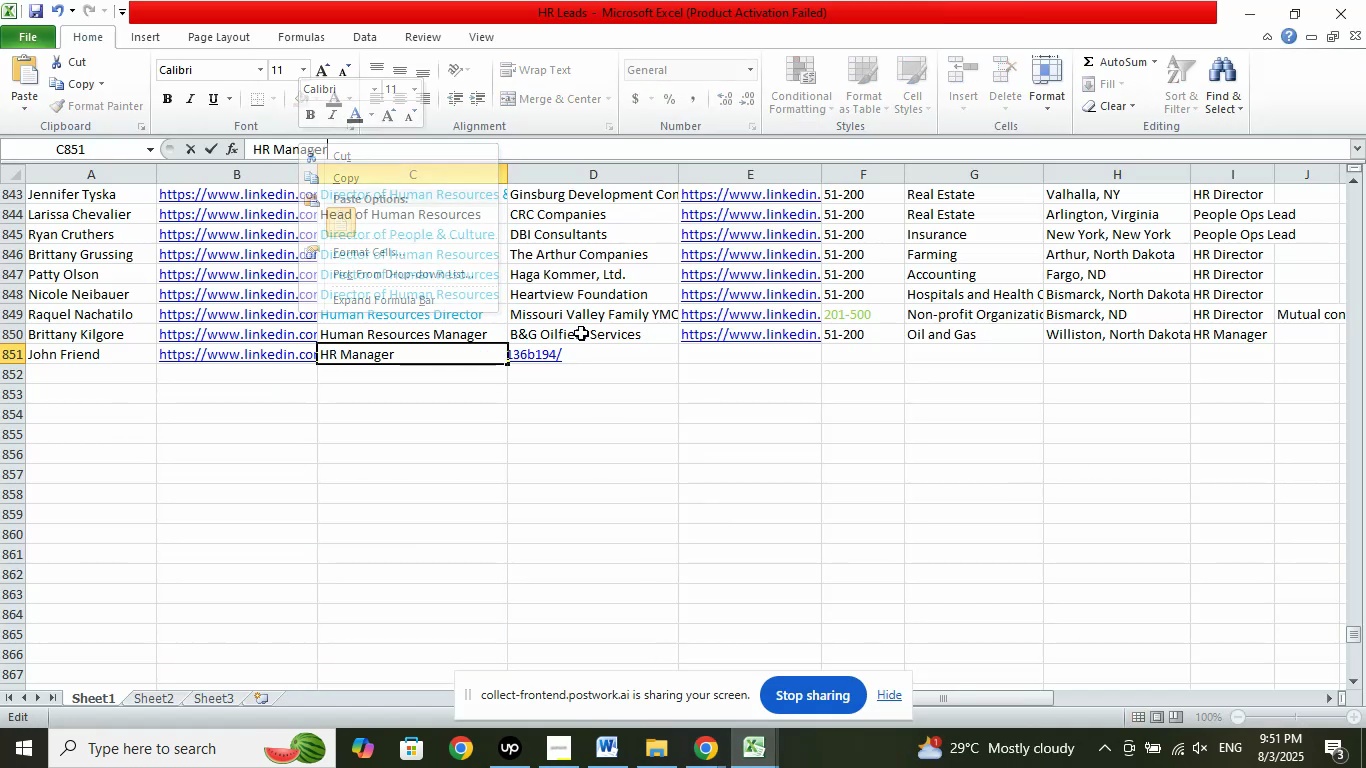 
left_click([581, 354])
 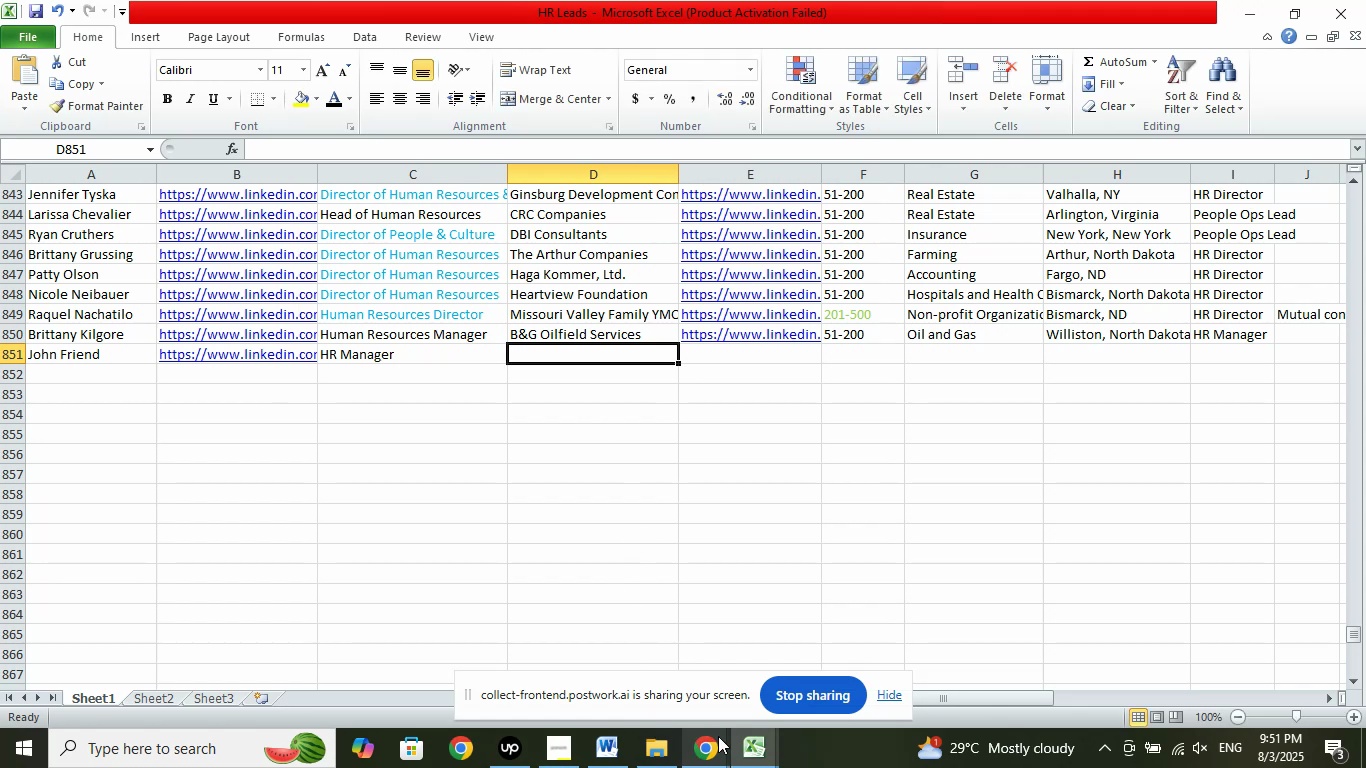 
left_click([716, 750])
 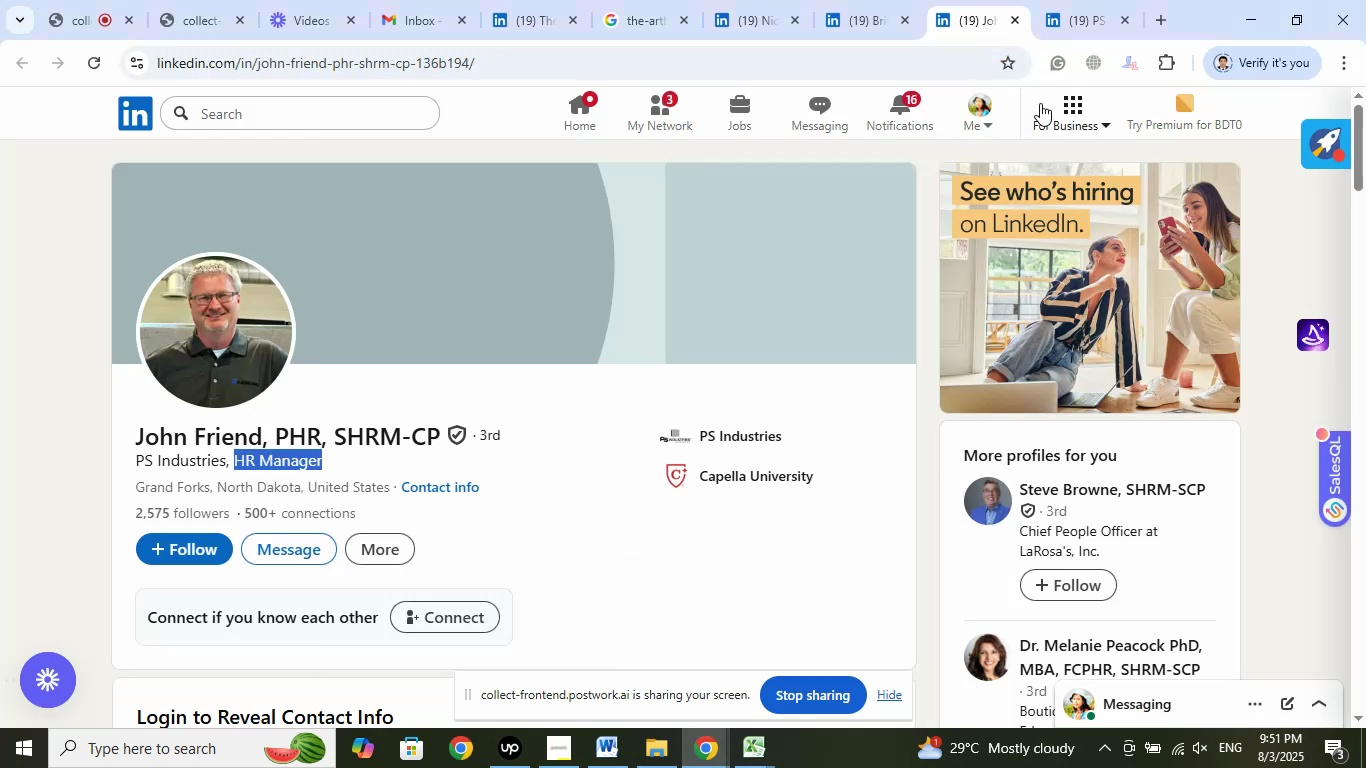 
left_click([1094, 0])
 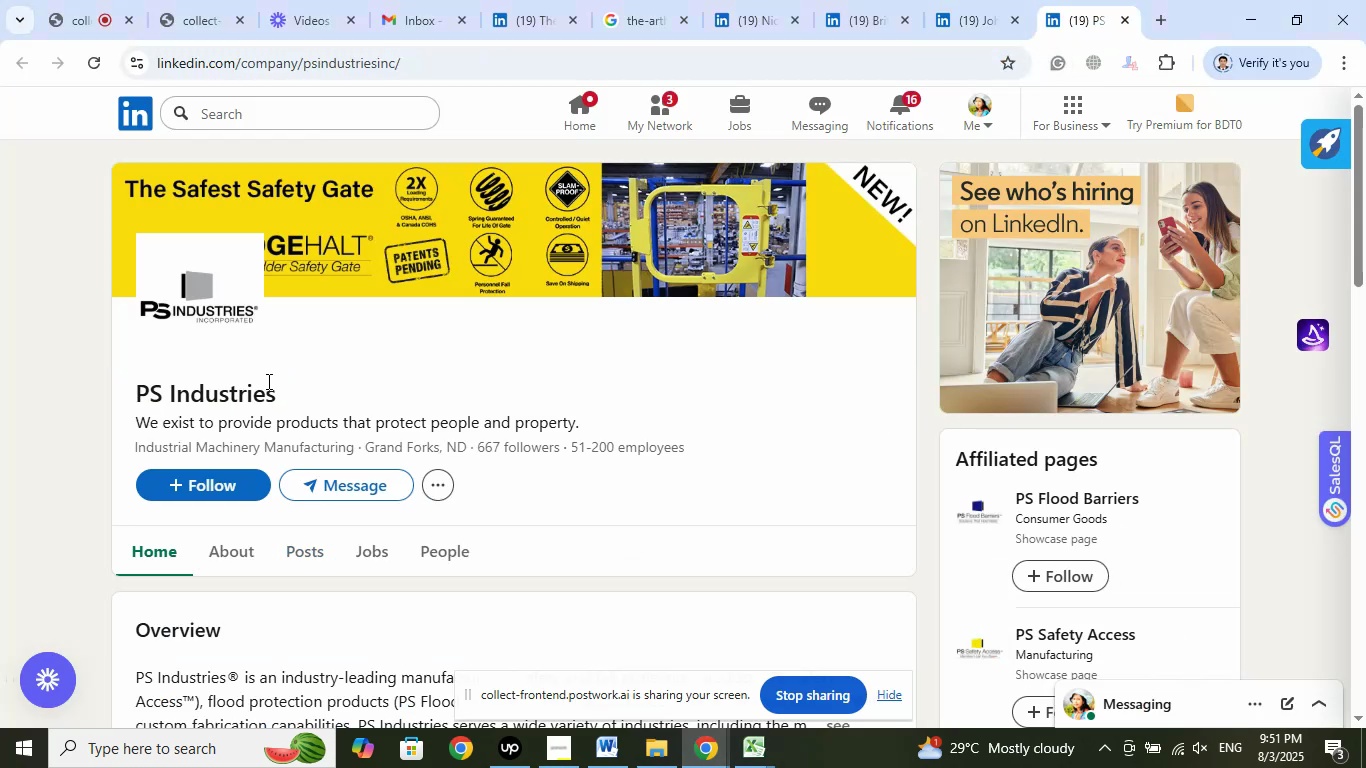 
right_click([254, 395])
 